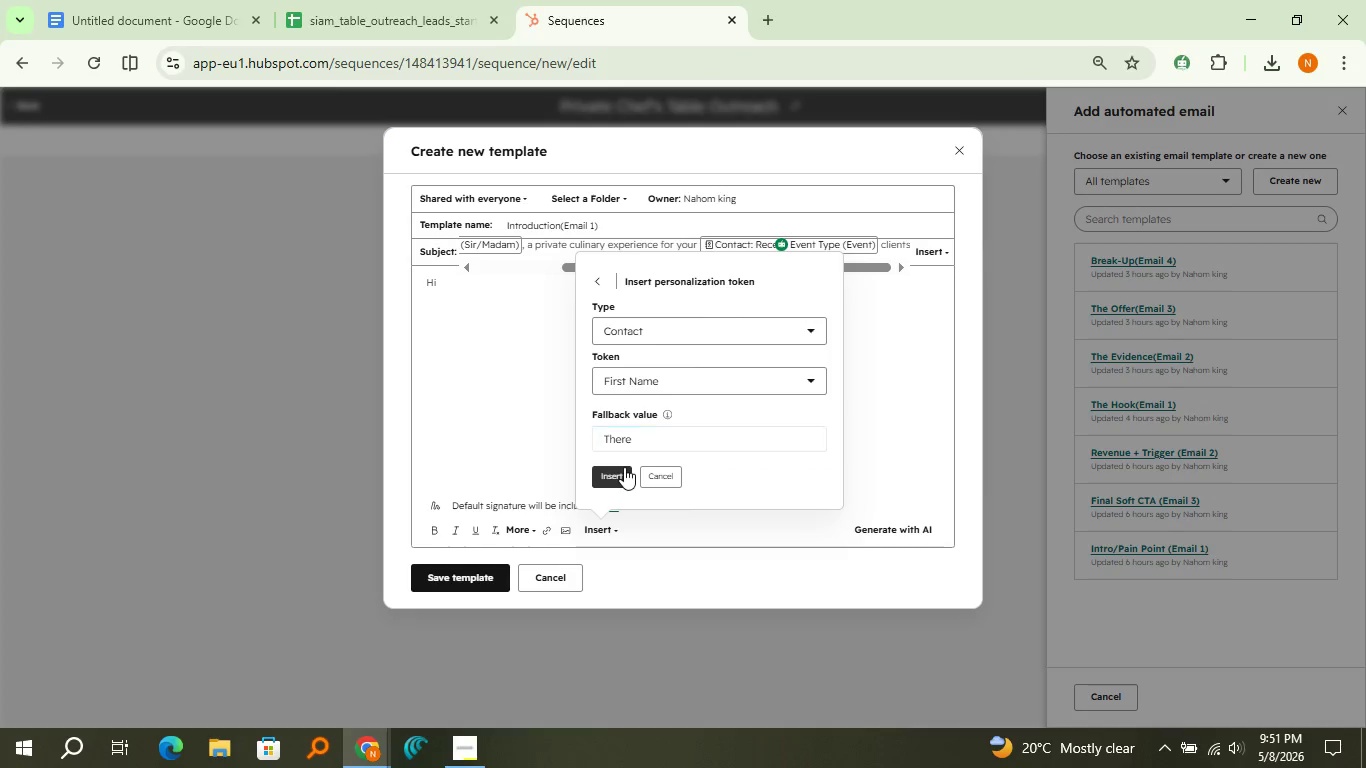 
left_click([624, 467])
 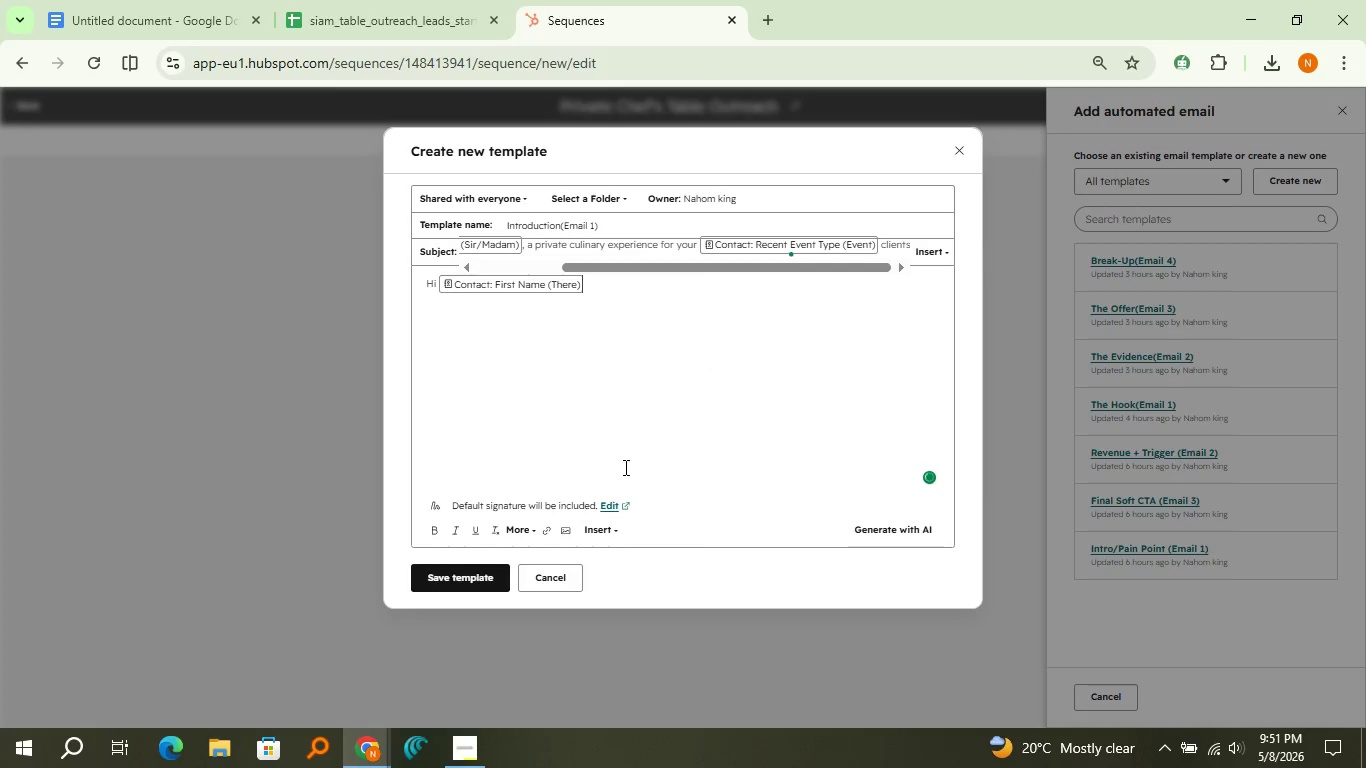 
key(Comma)
 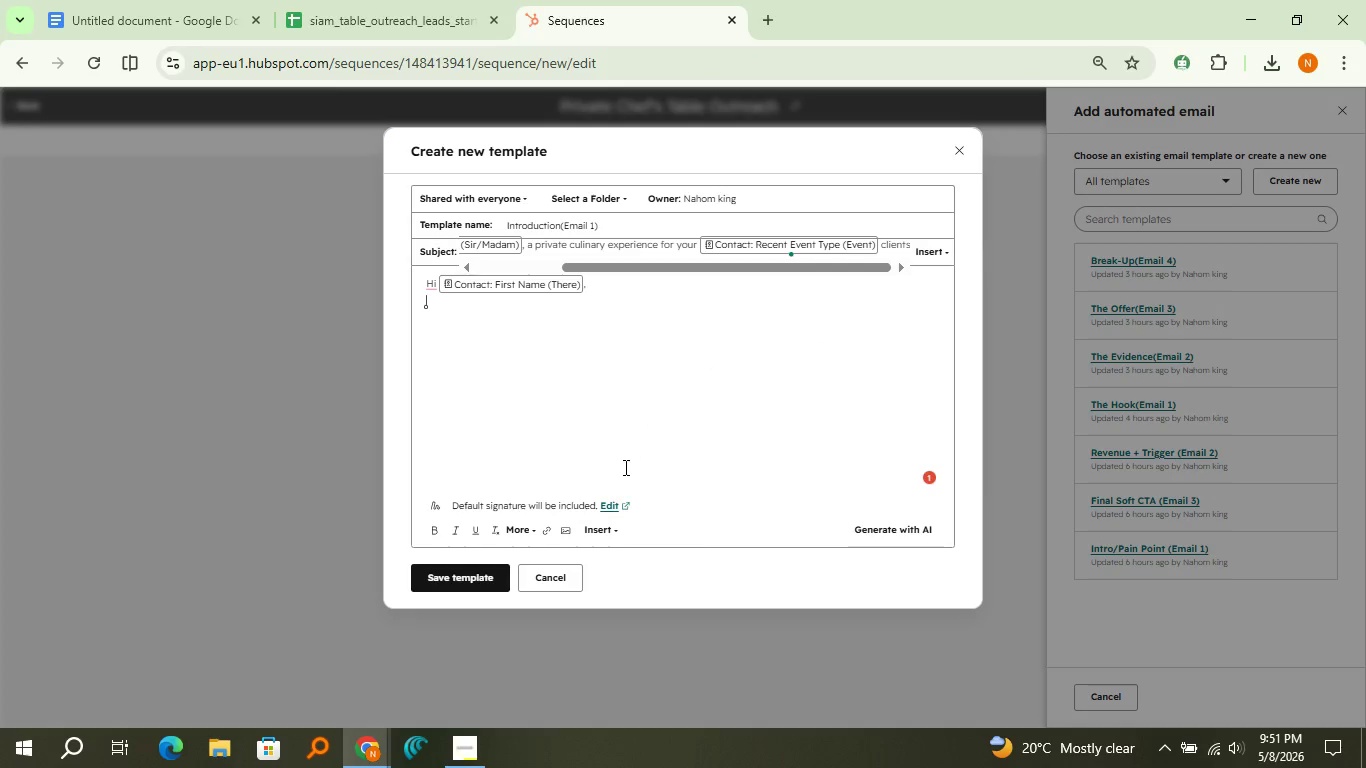 
key(Enter)
 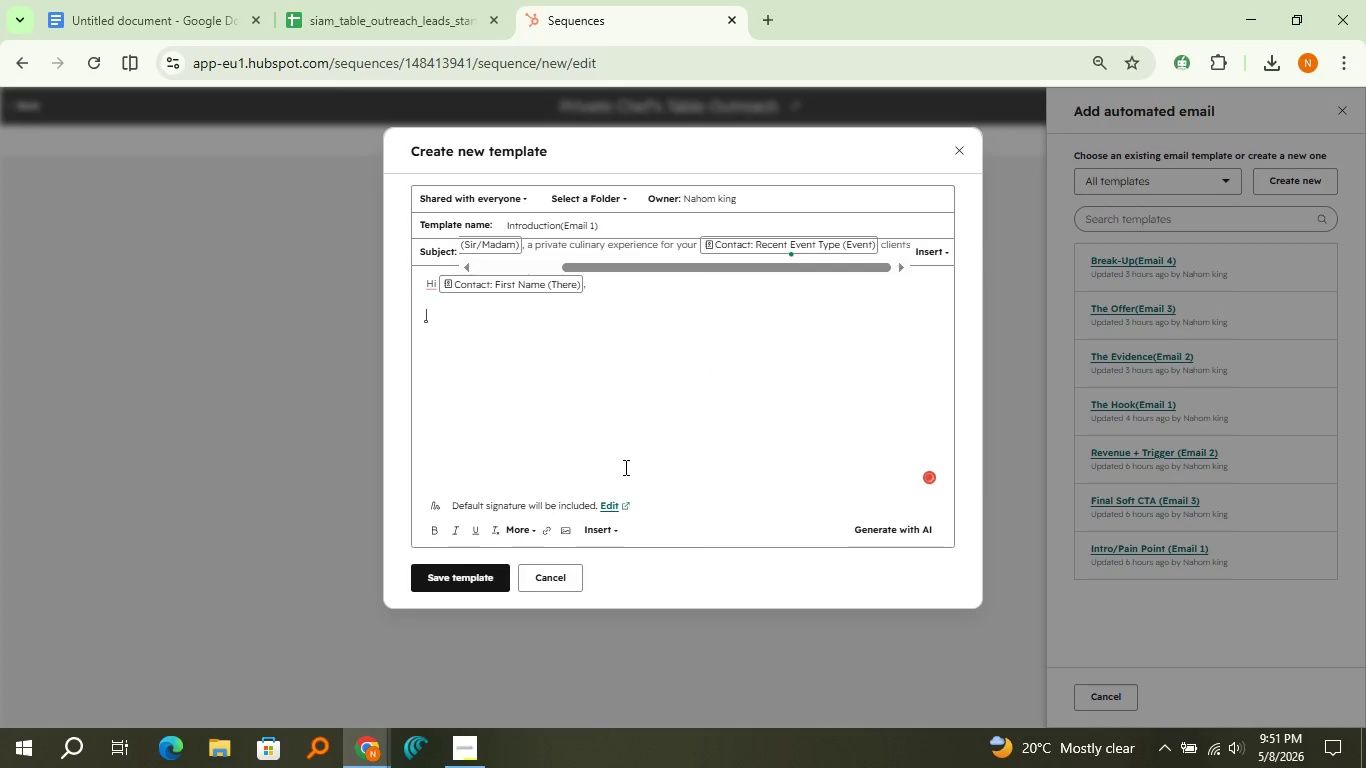 
key(Enter)
 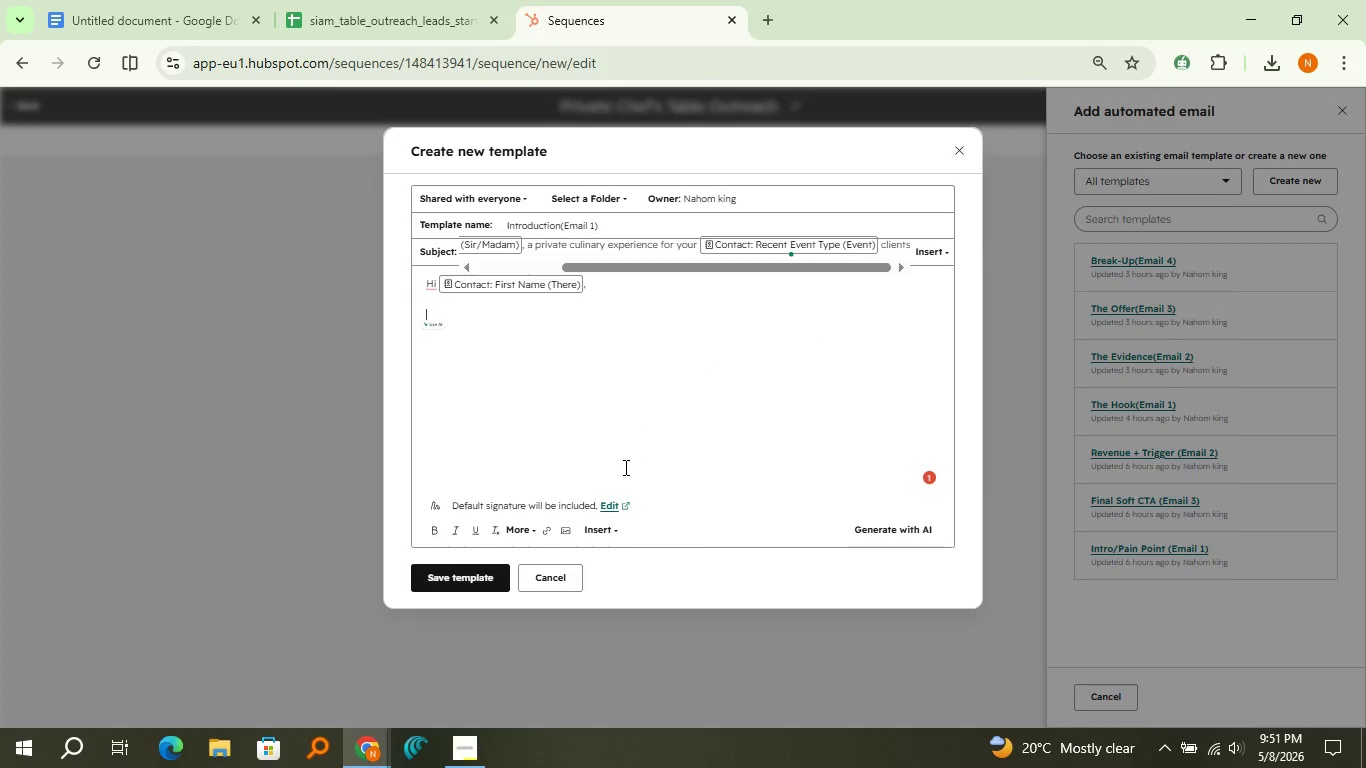 
type(I came across your recent work in )
 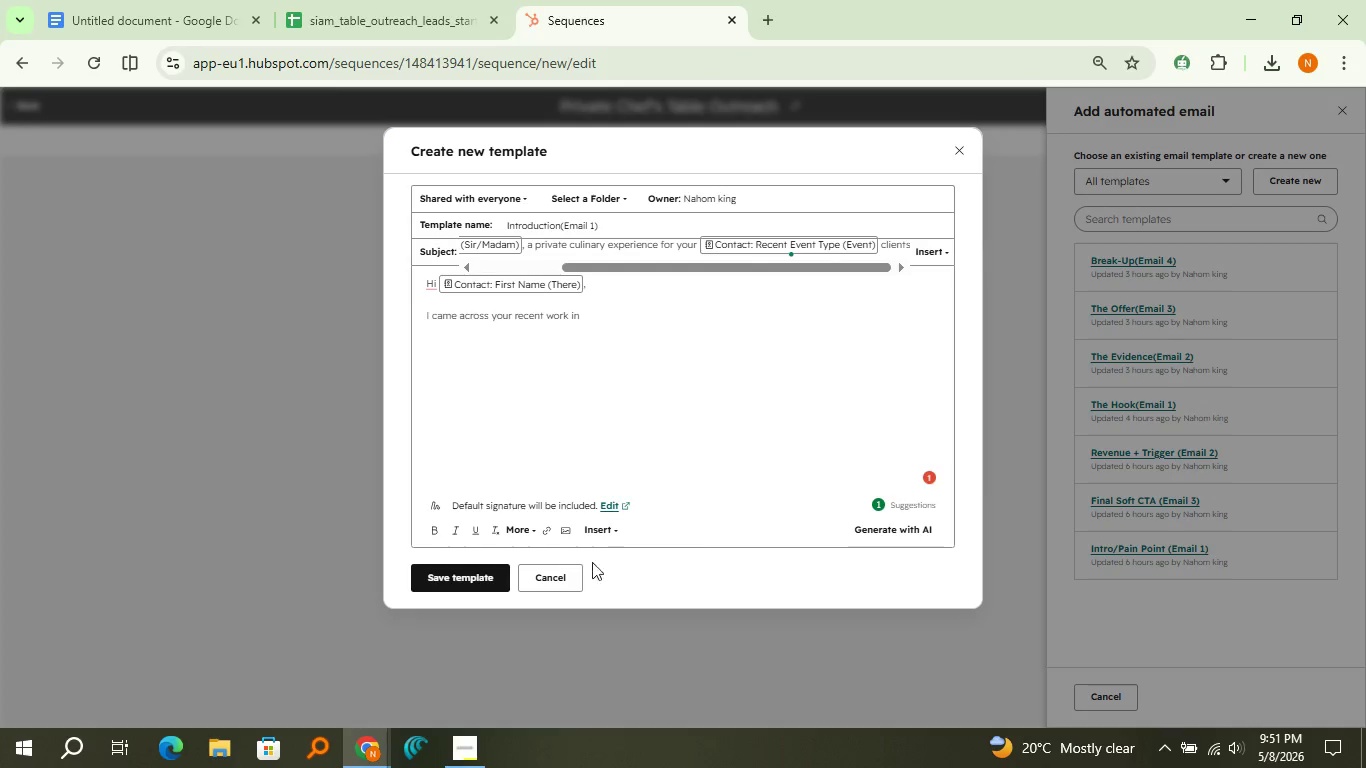 
left_click([608, 529])
 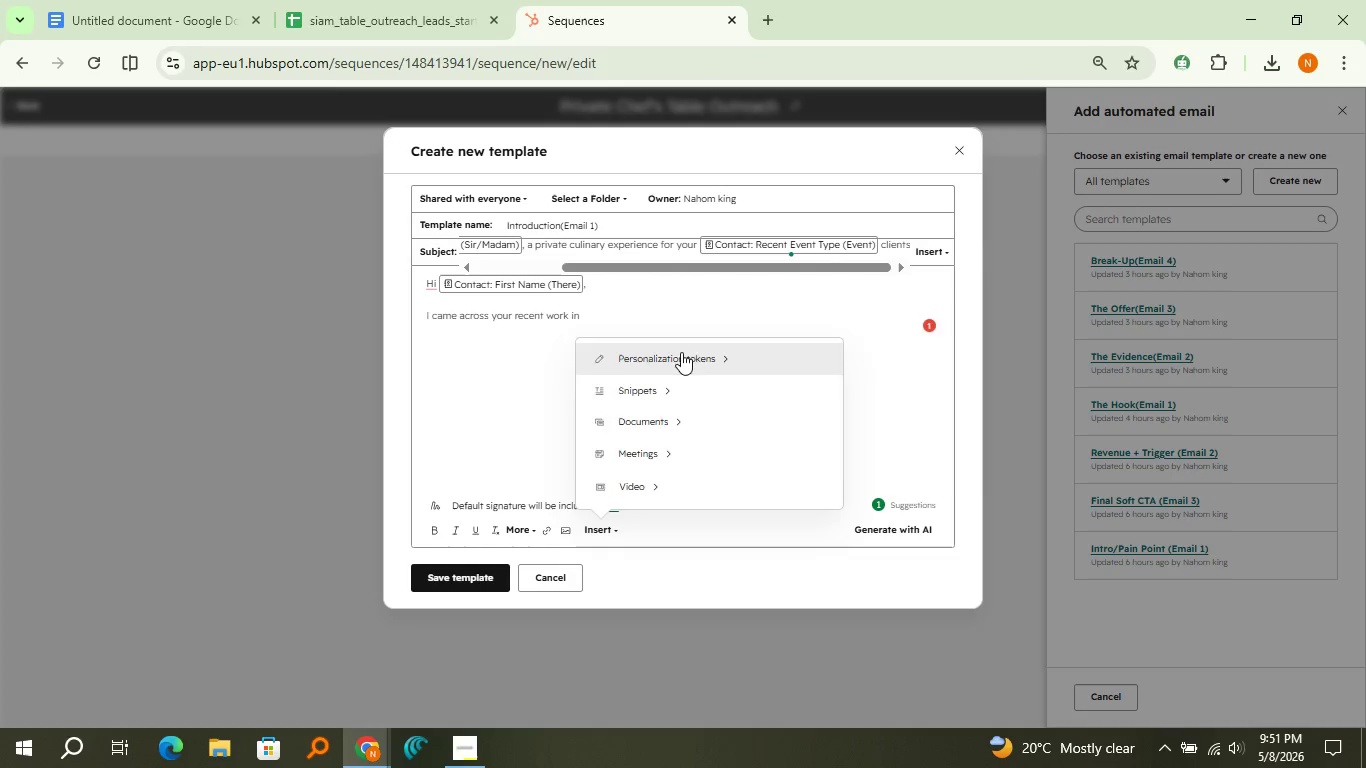 
left_click([681, 352])
 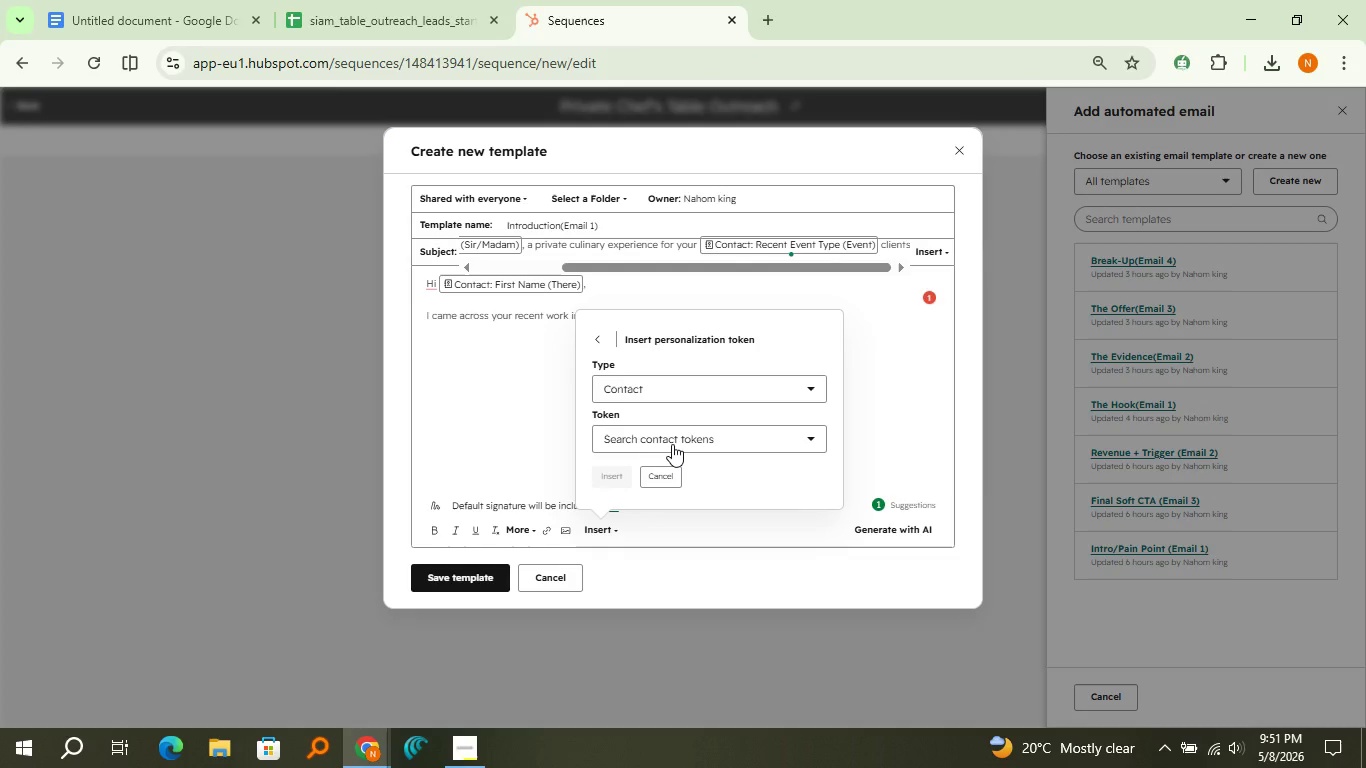 
left_click([672, 444])
 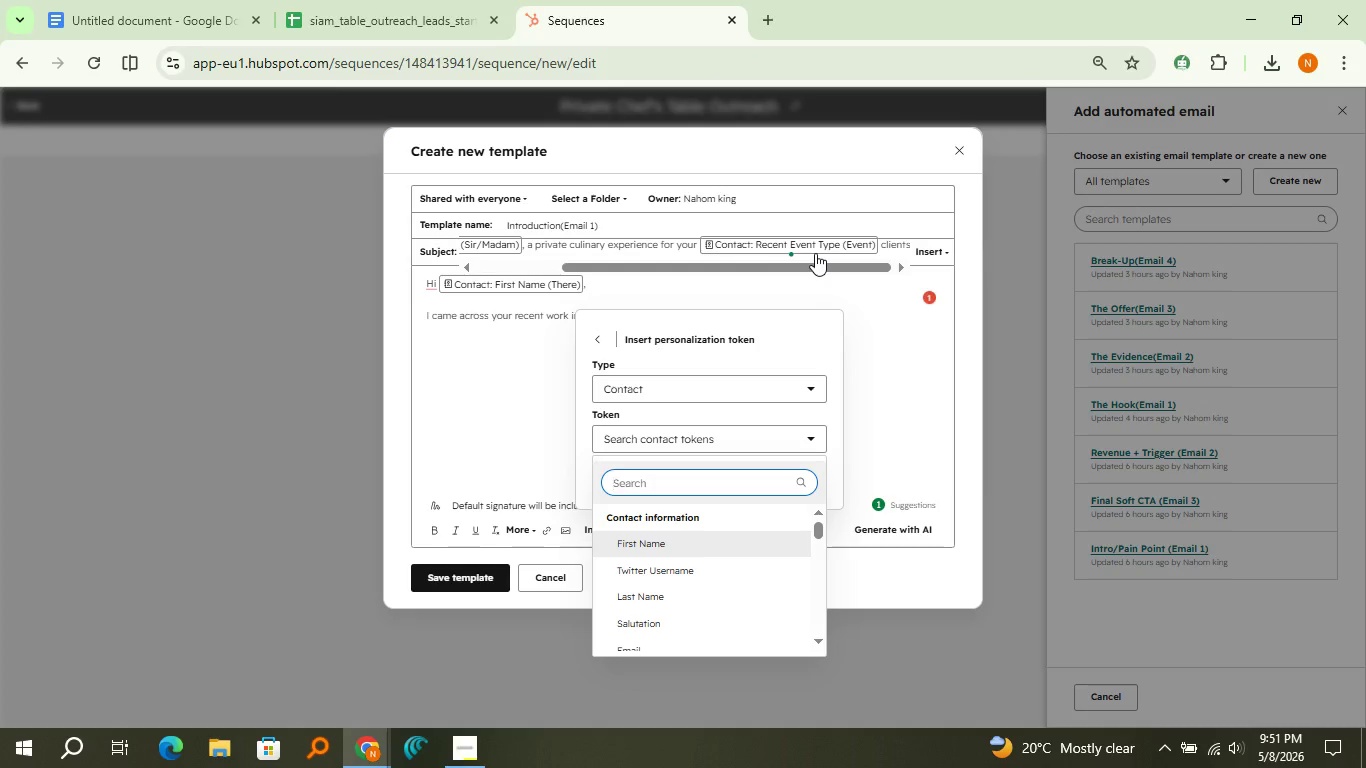 
left_click([815, 253])
 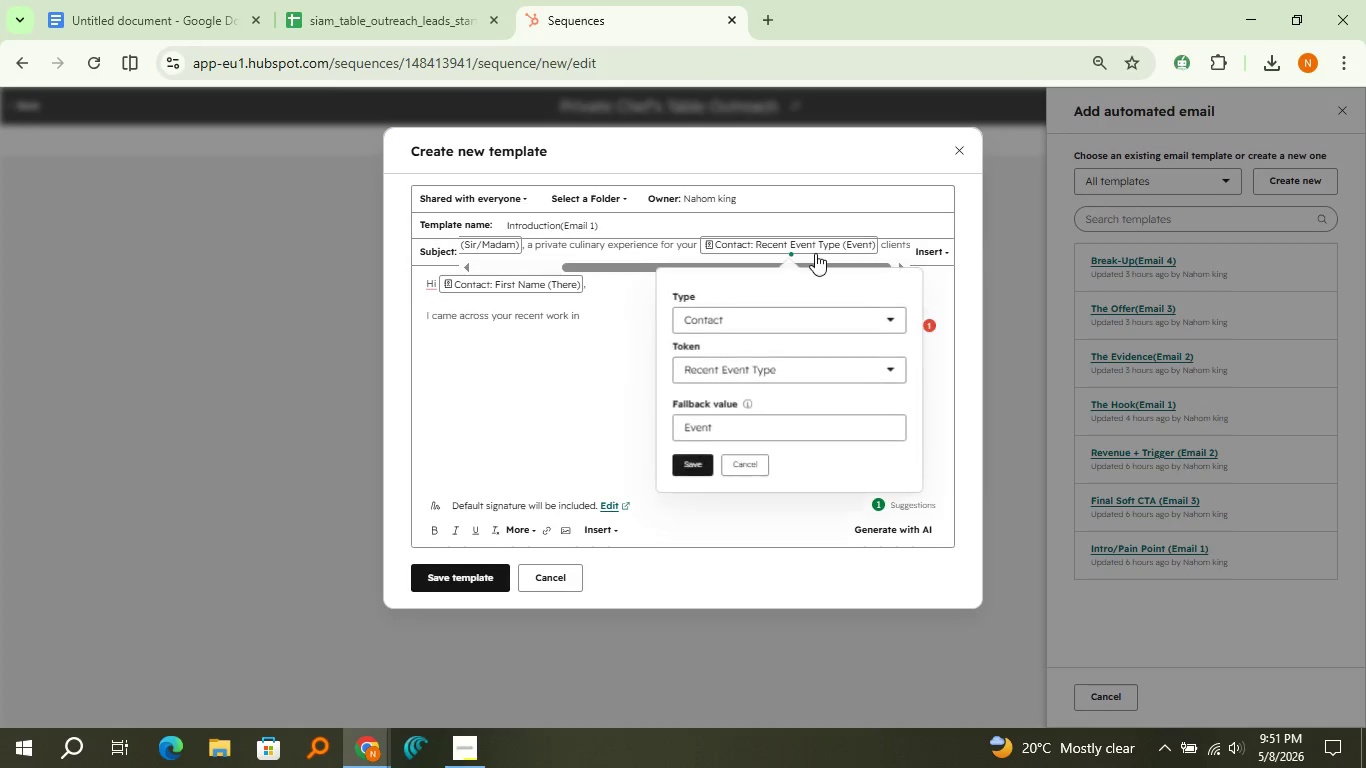 
key(Control+C)
 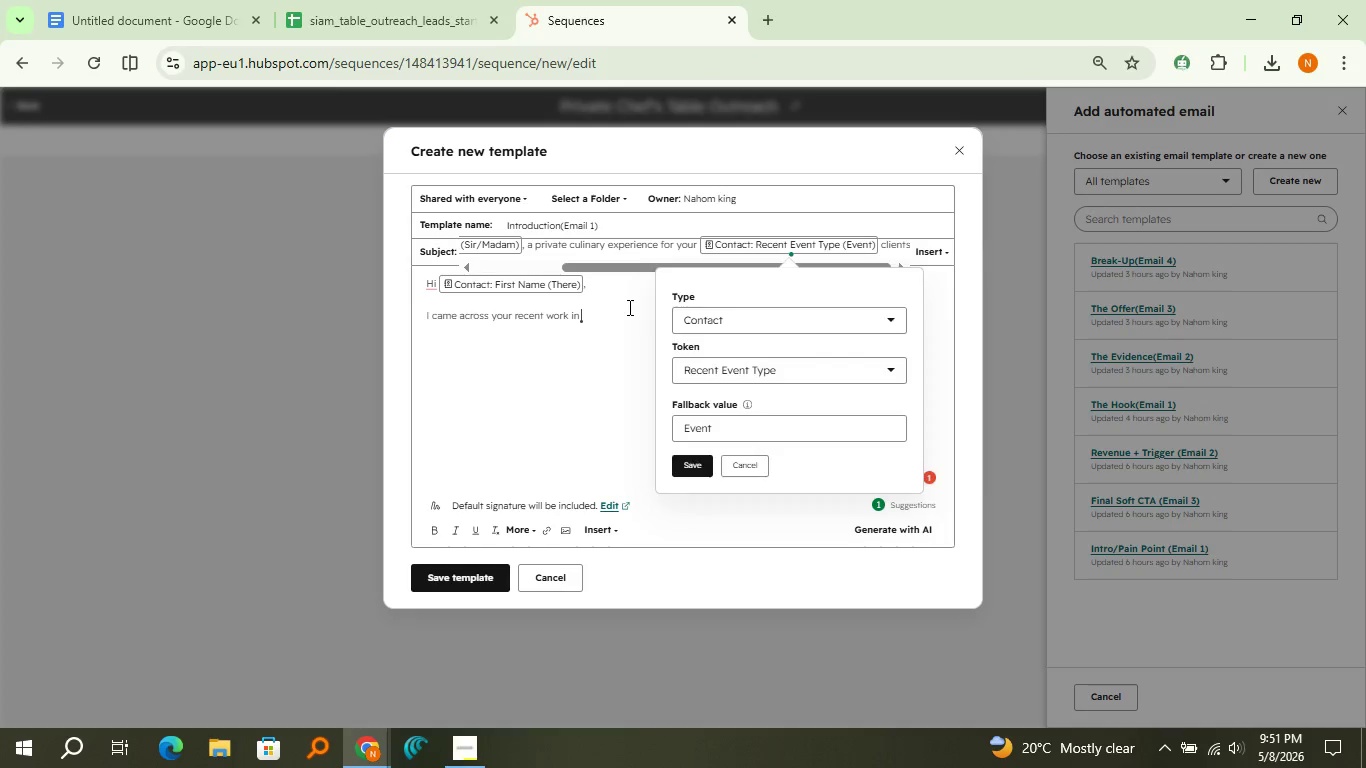 
left_click([628, 307])
 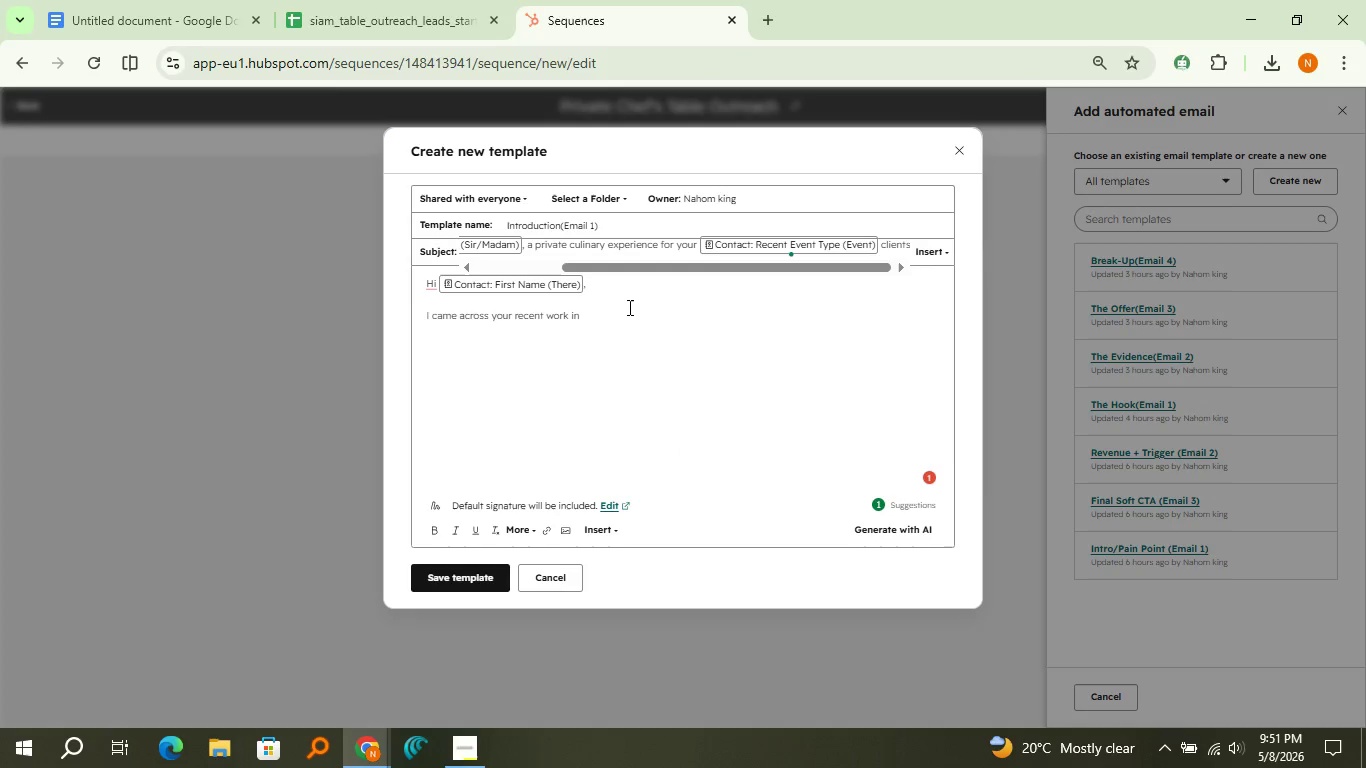 
key(Control+V)
 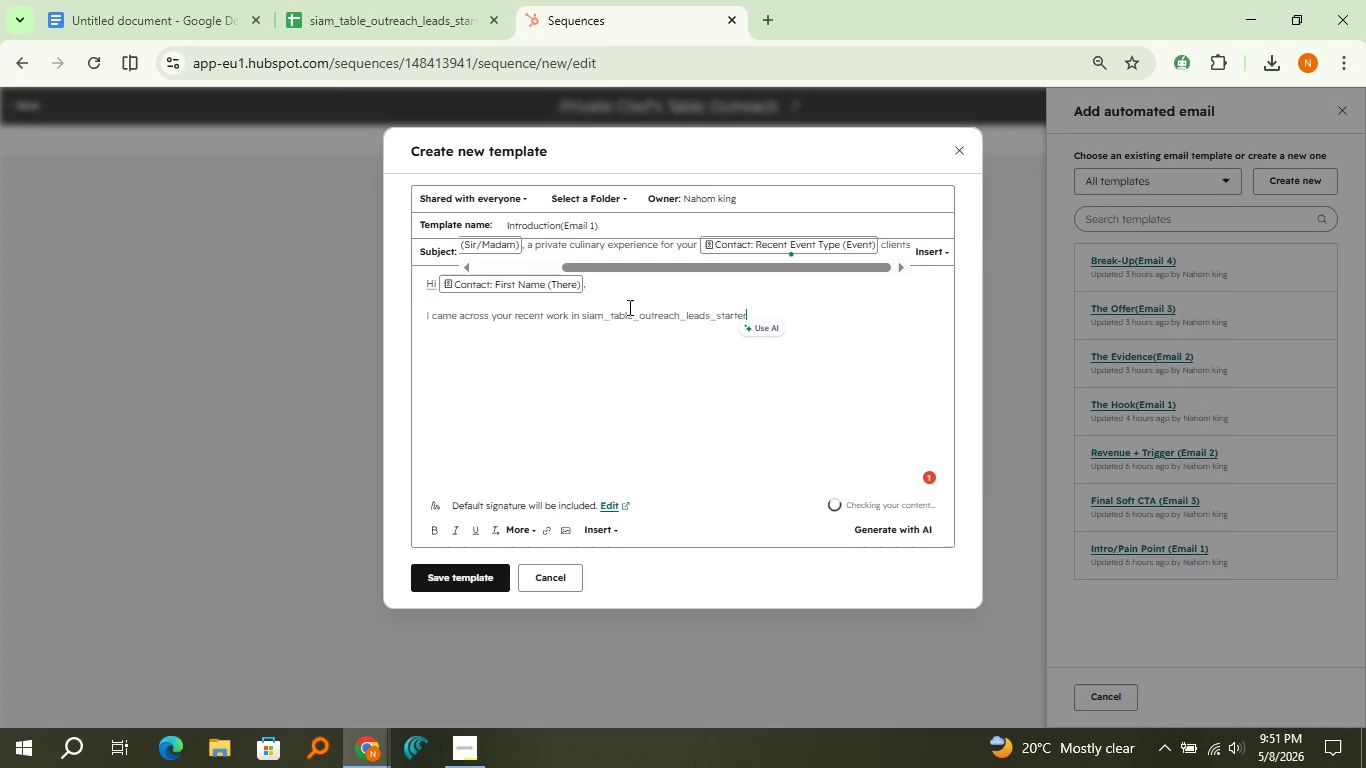 
key(Control+Z)
 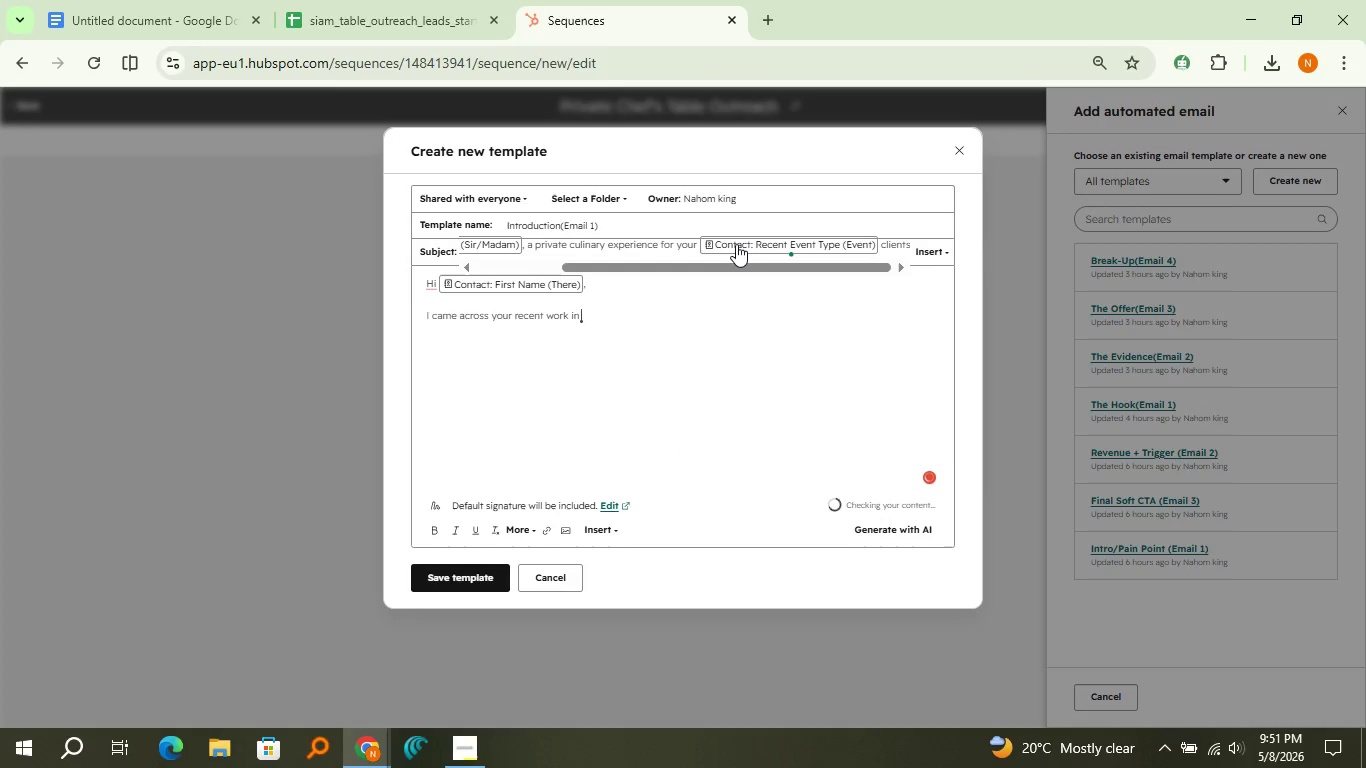 
left_click([736, 244])
 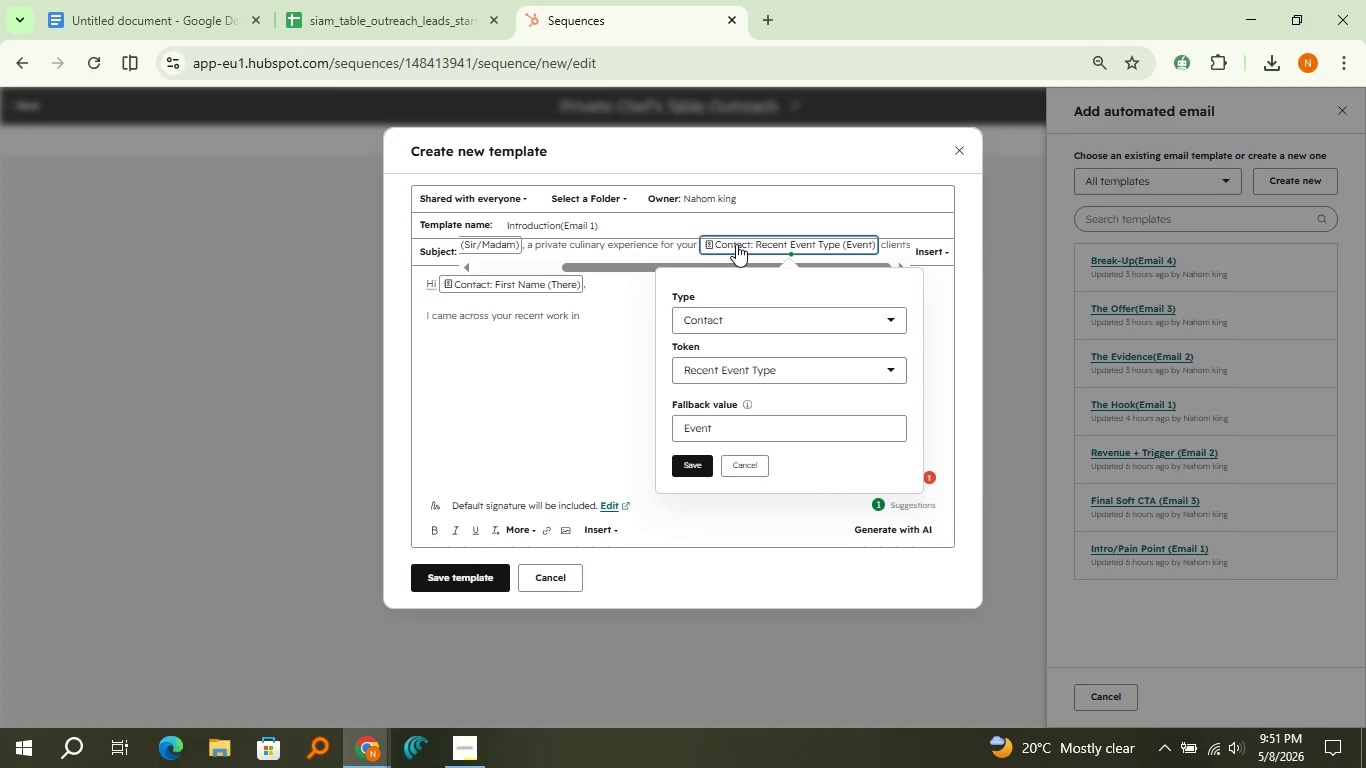 
key(Control+C)
 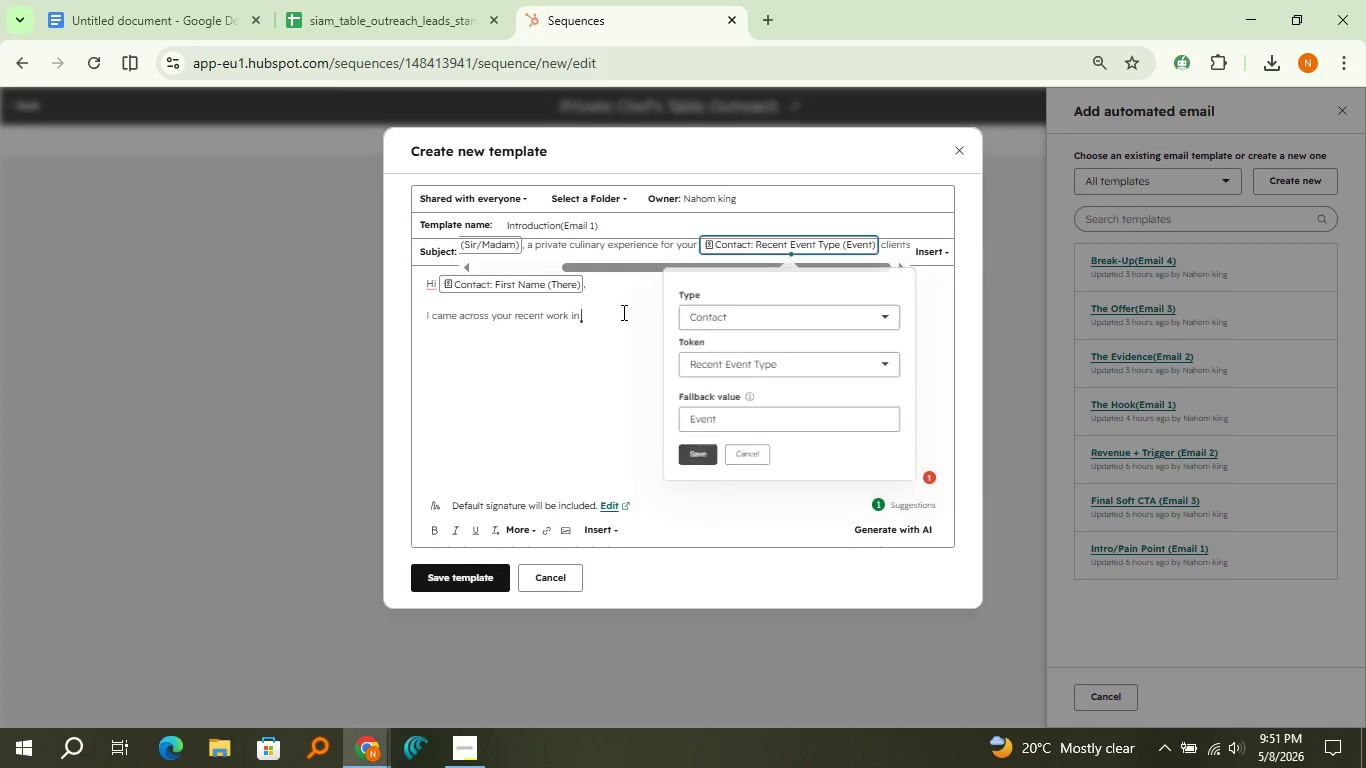 
left_click([622, 312])
 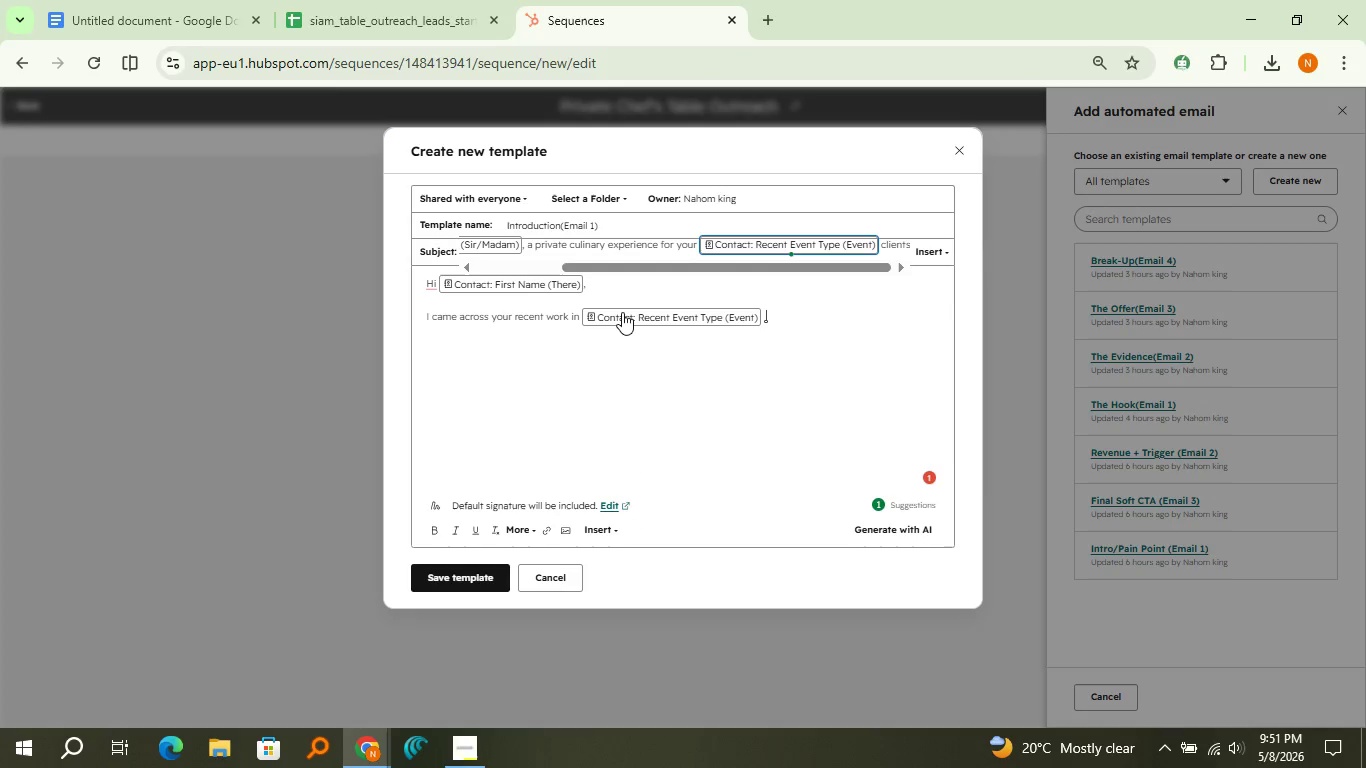 
key(Control+V)
 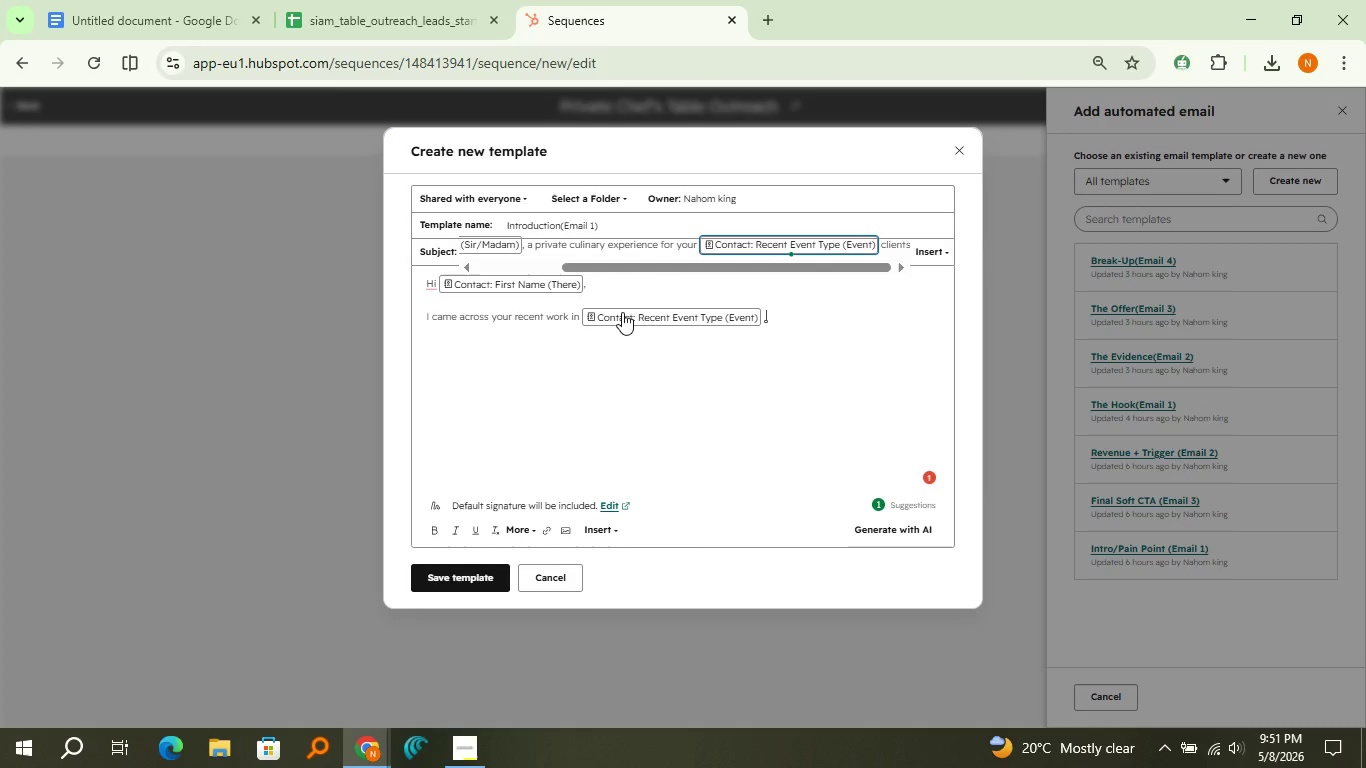 
type(events and was gen)
 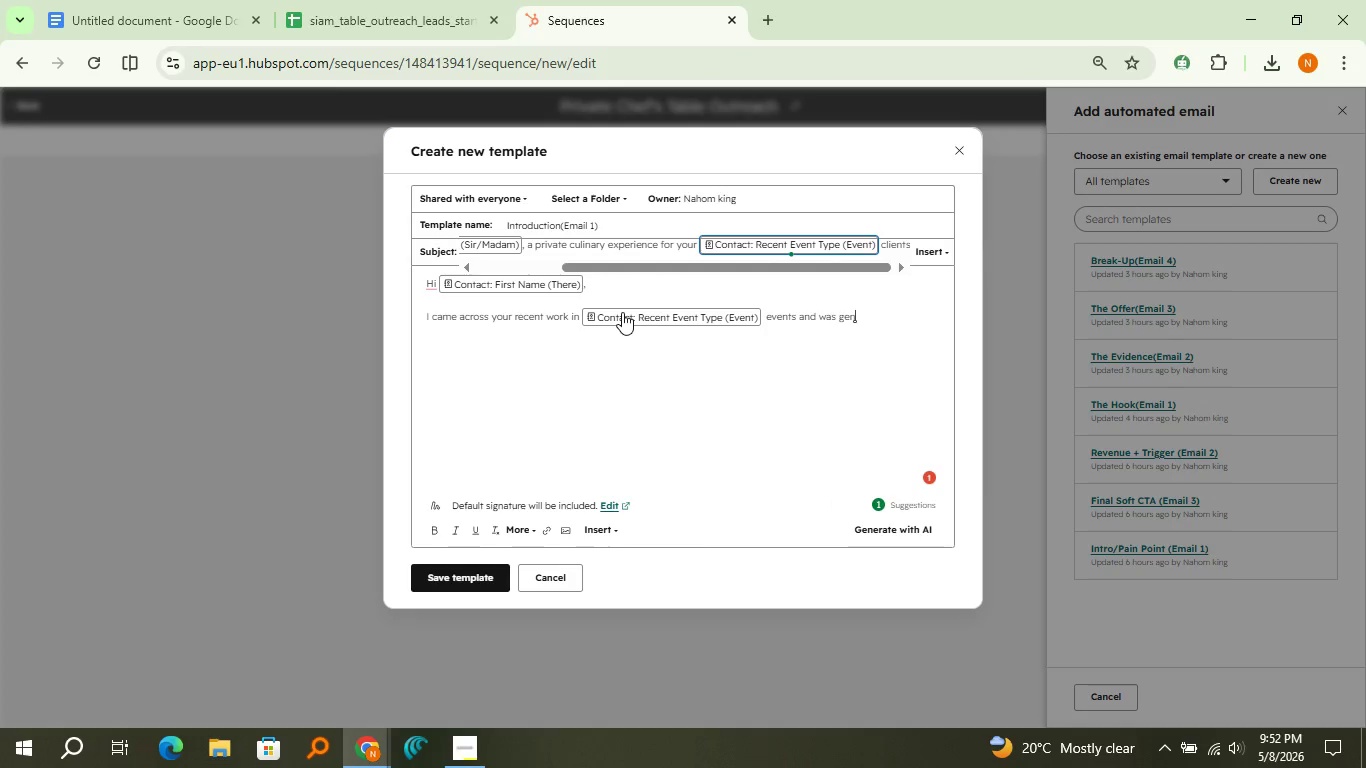 
type(uinely impressed by the level of detail and experience you )
 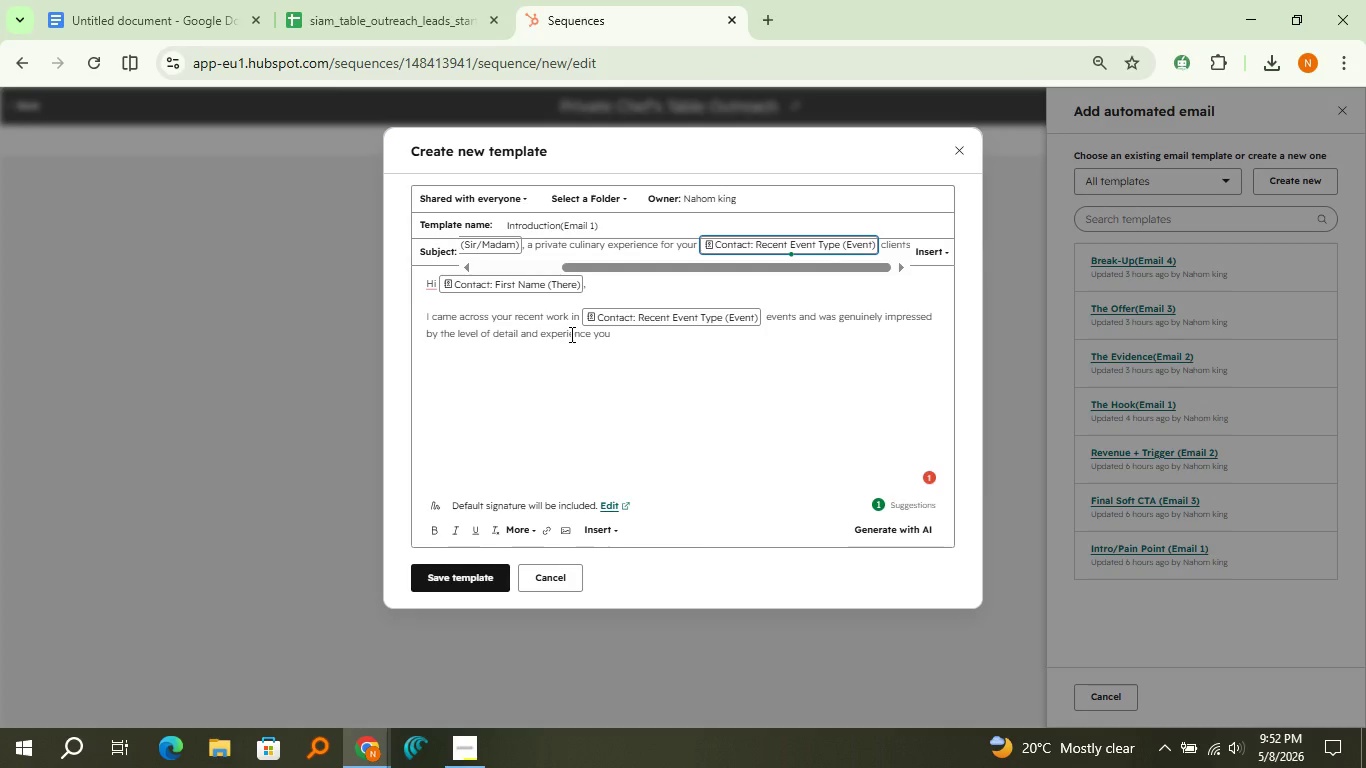 
type(create for your clients.)
 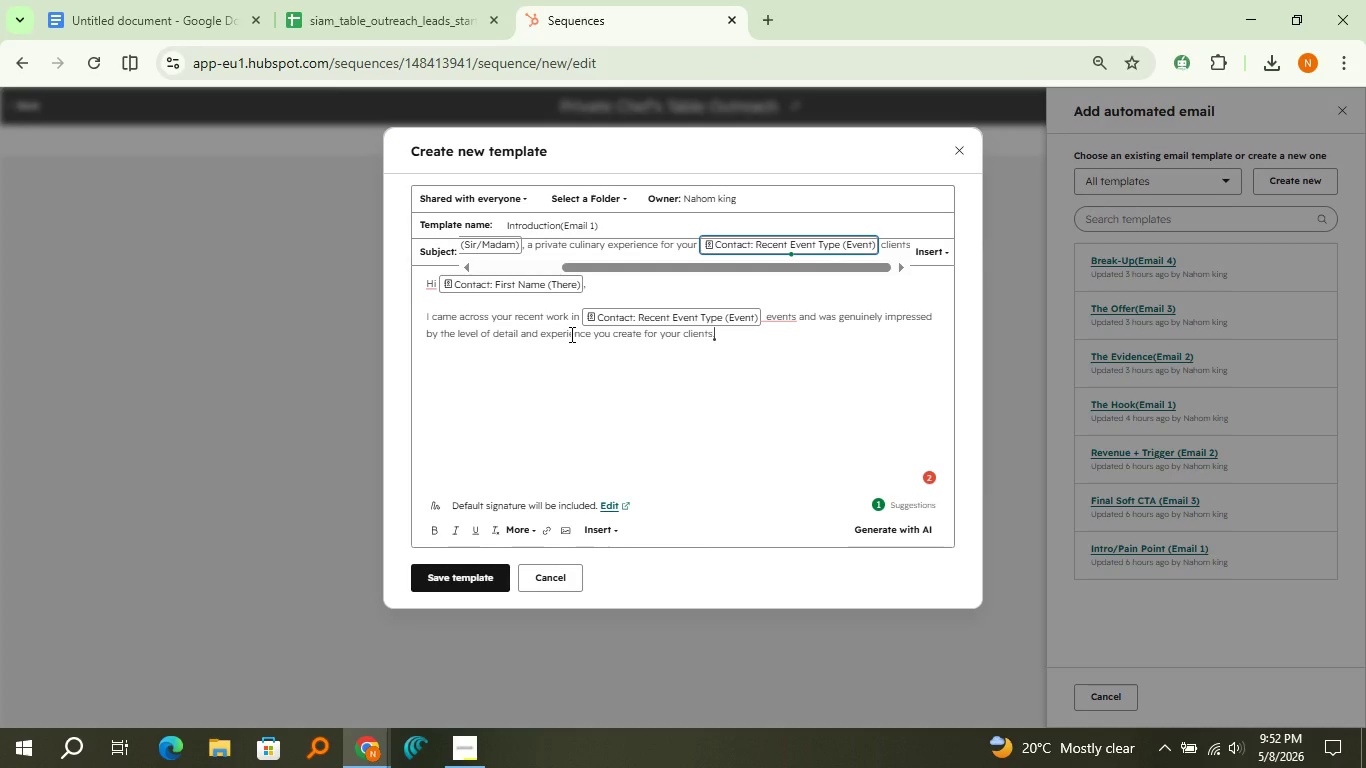 
wait(8.14)
 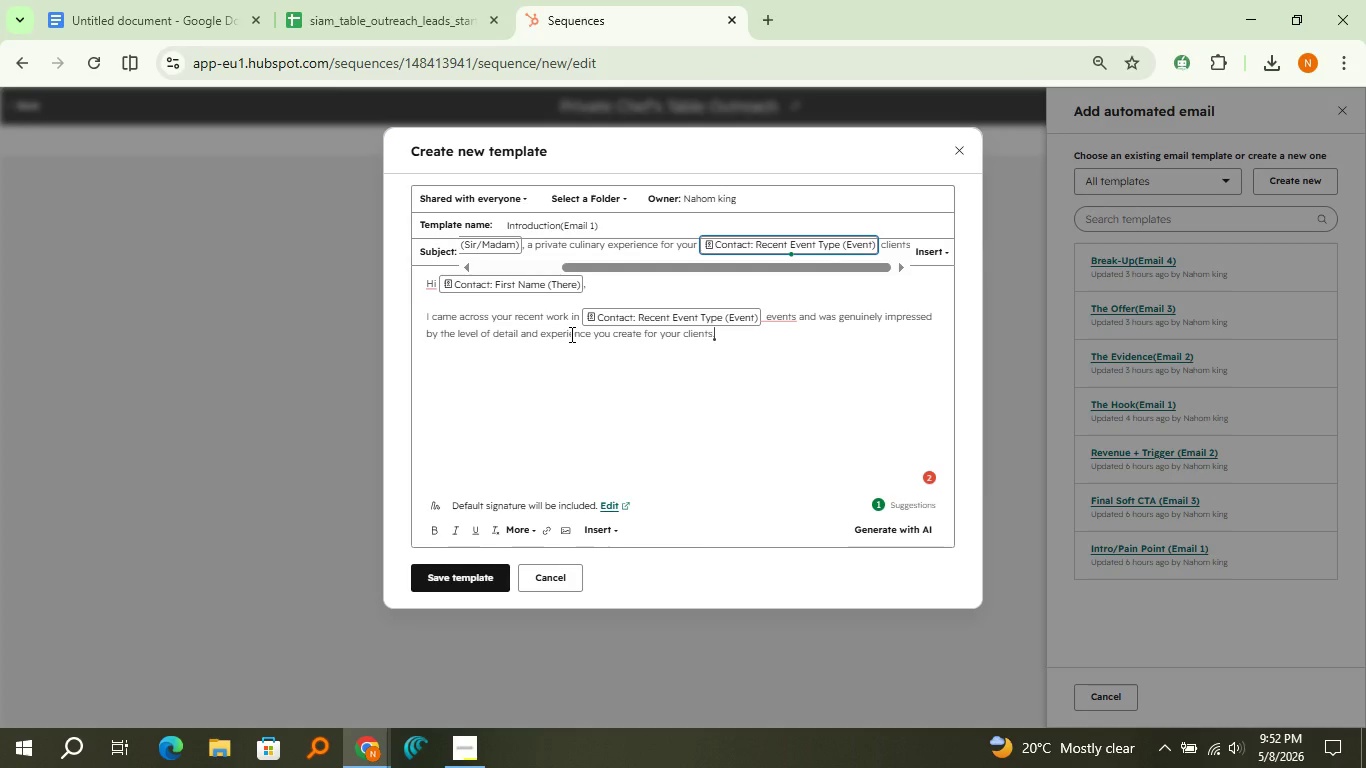 
left_click([735, 313])
 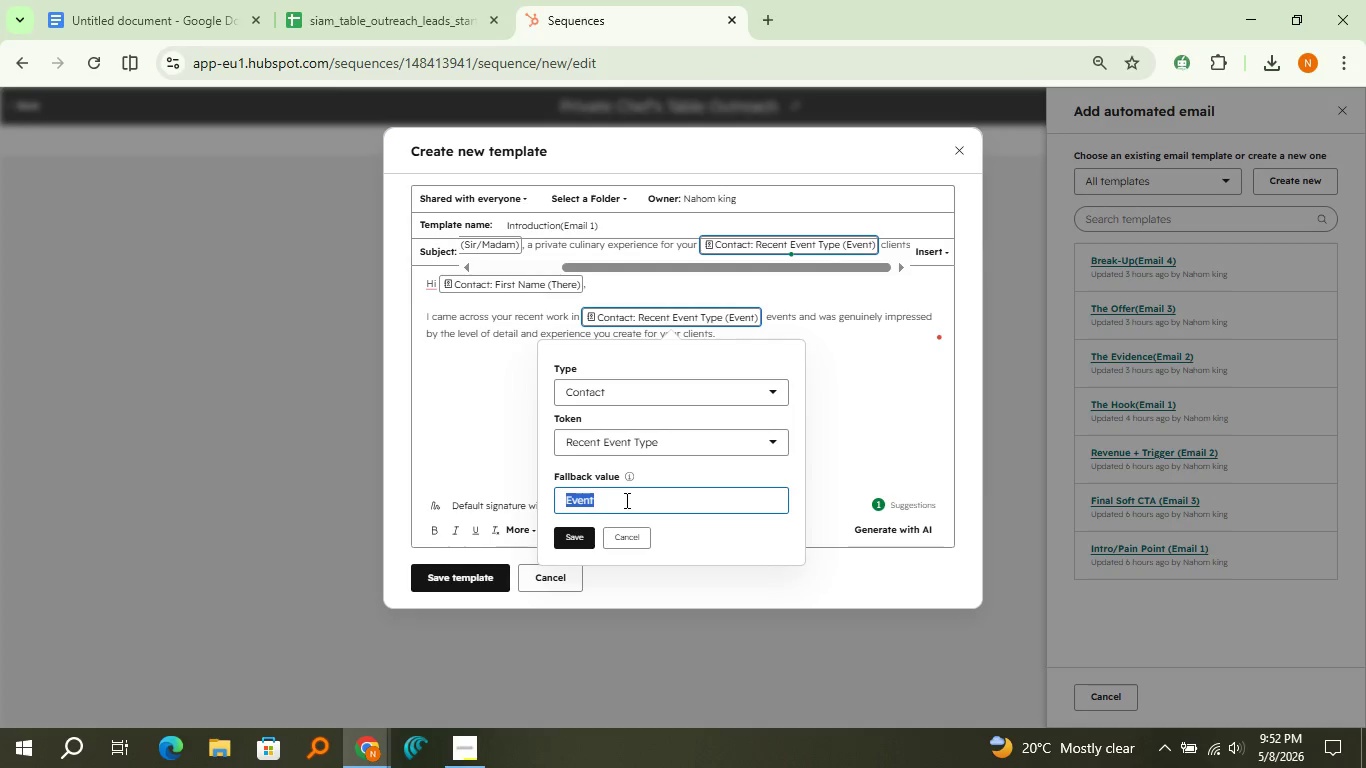 
double_click([625, 500])
 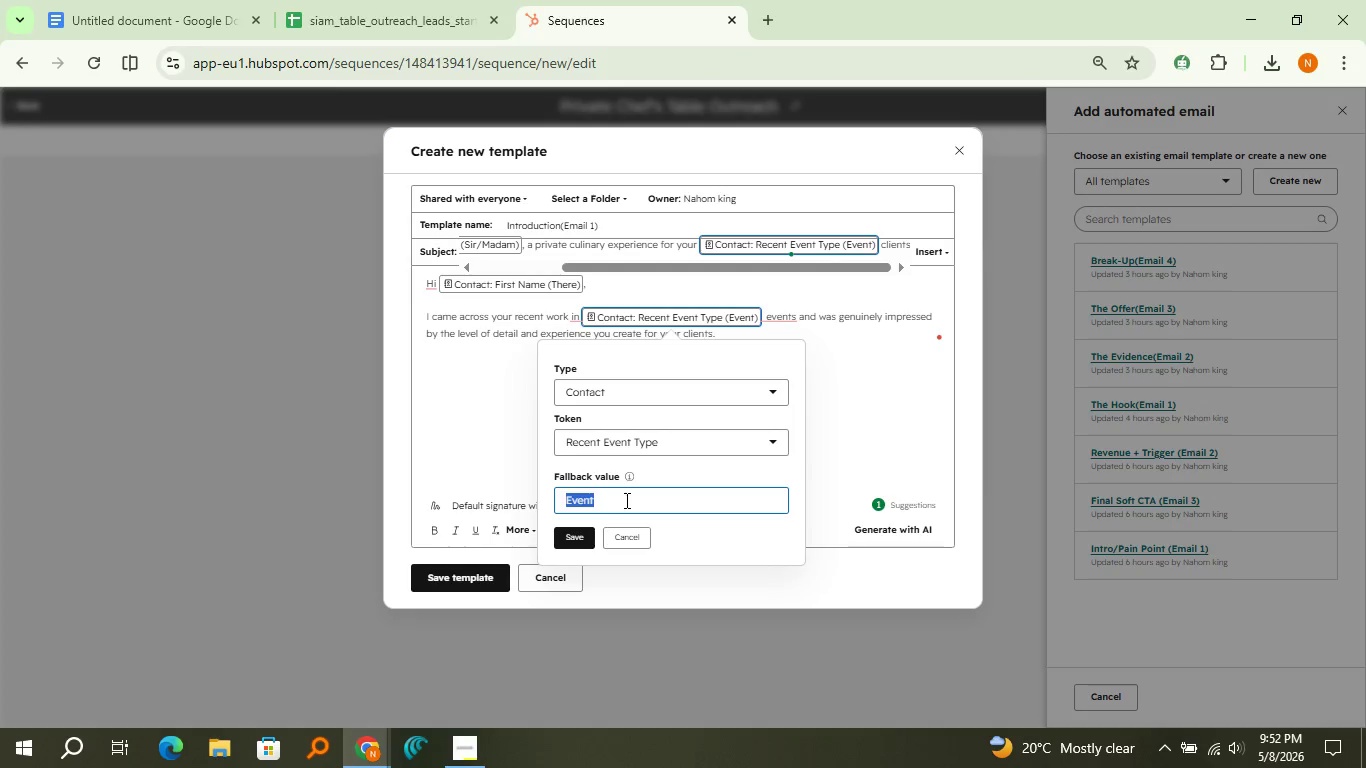 
type(Special)
 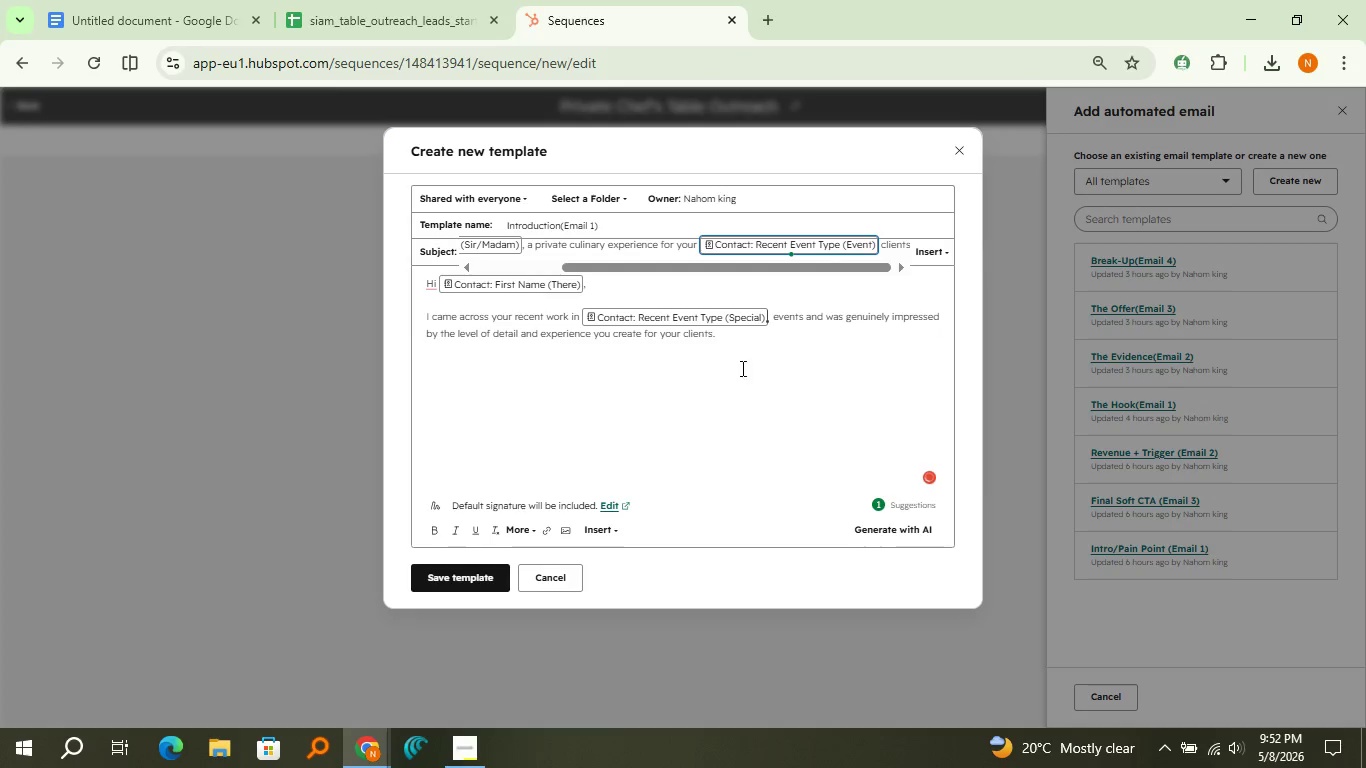 
left_click([754, 347])
 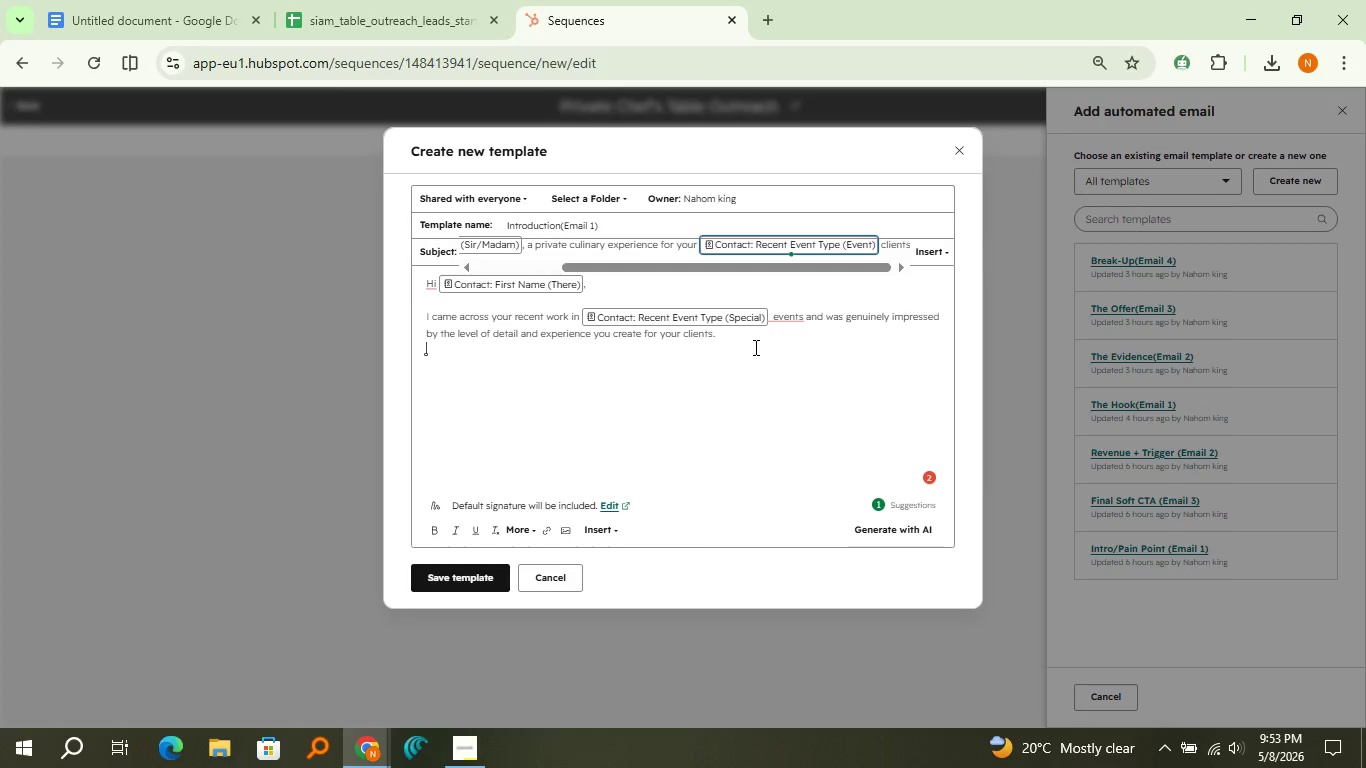 
key(Enter)
 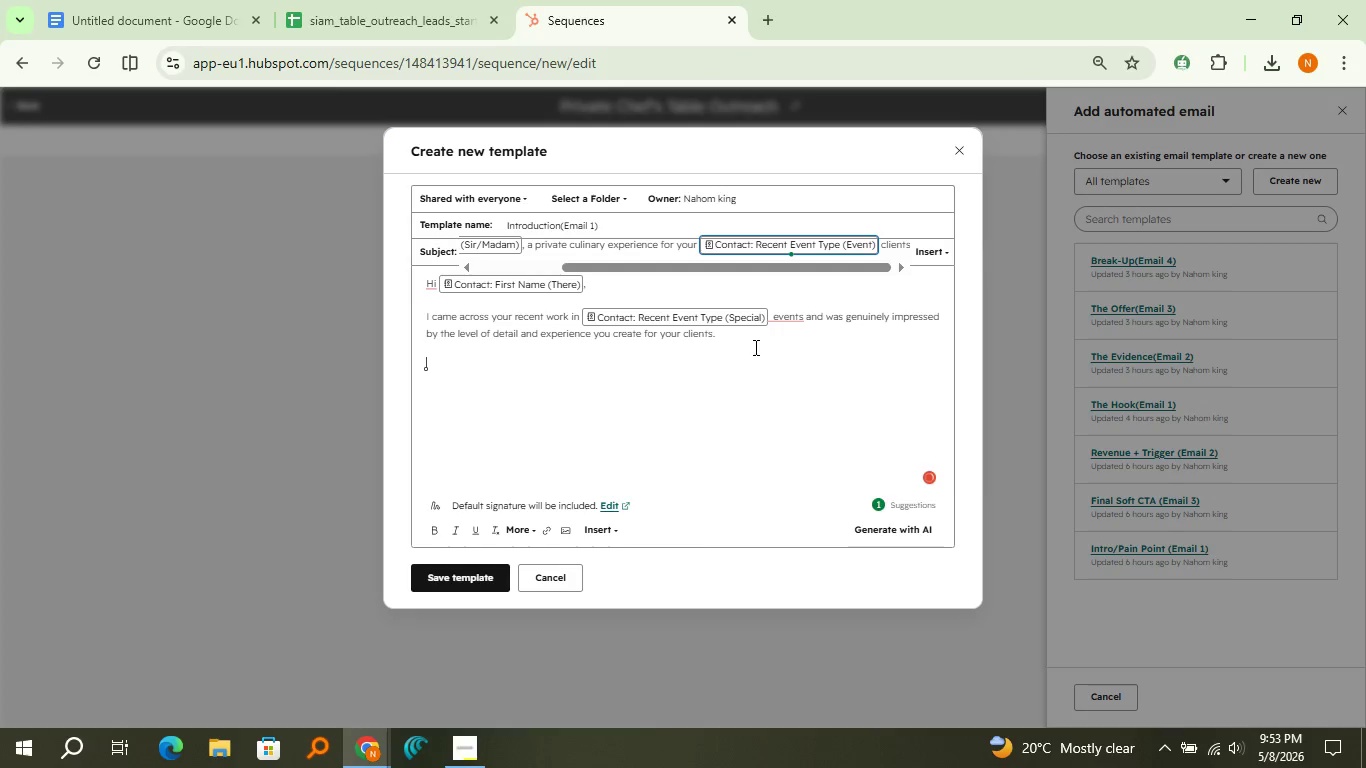 
key(Enter)
 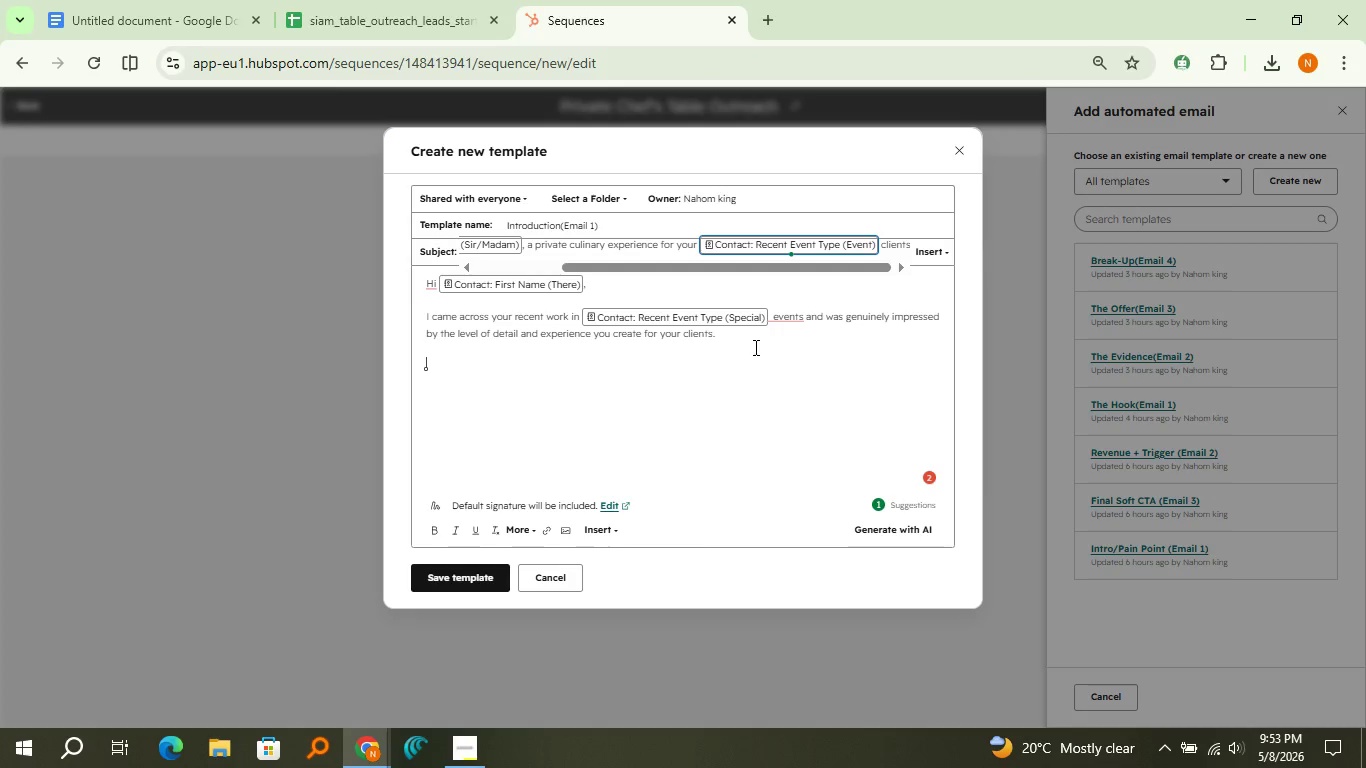 
type(I )
key(Backspace)
type(;)
key(Backspace)
type('m reaching out from siam )
key(Backspace)
key(Backspace)
key(Backspace)
key(Backspace)
key(Backspace)
type(Siam Table, where we've recently launched an exclusive " Private chef's Table")
 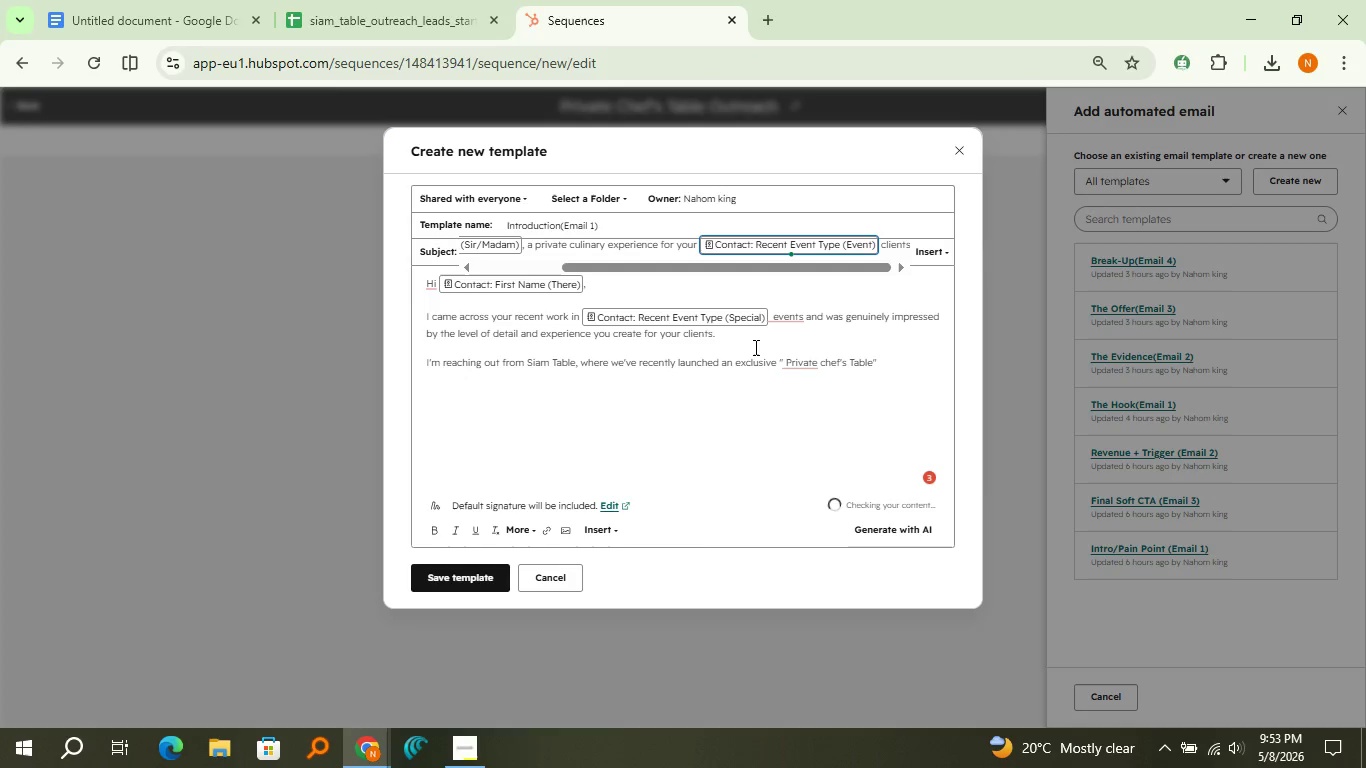 
type( experience)
 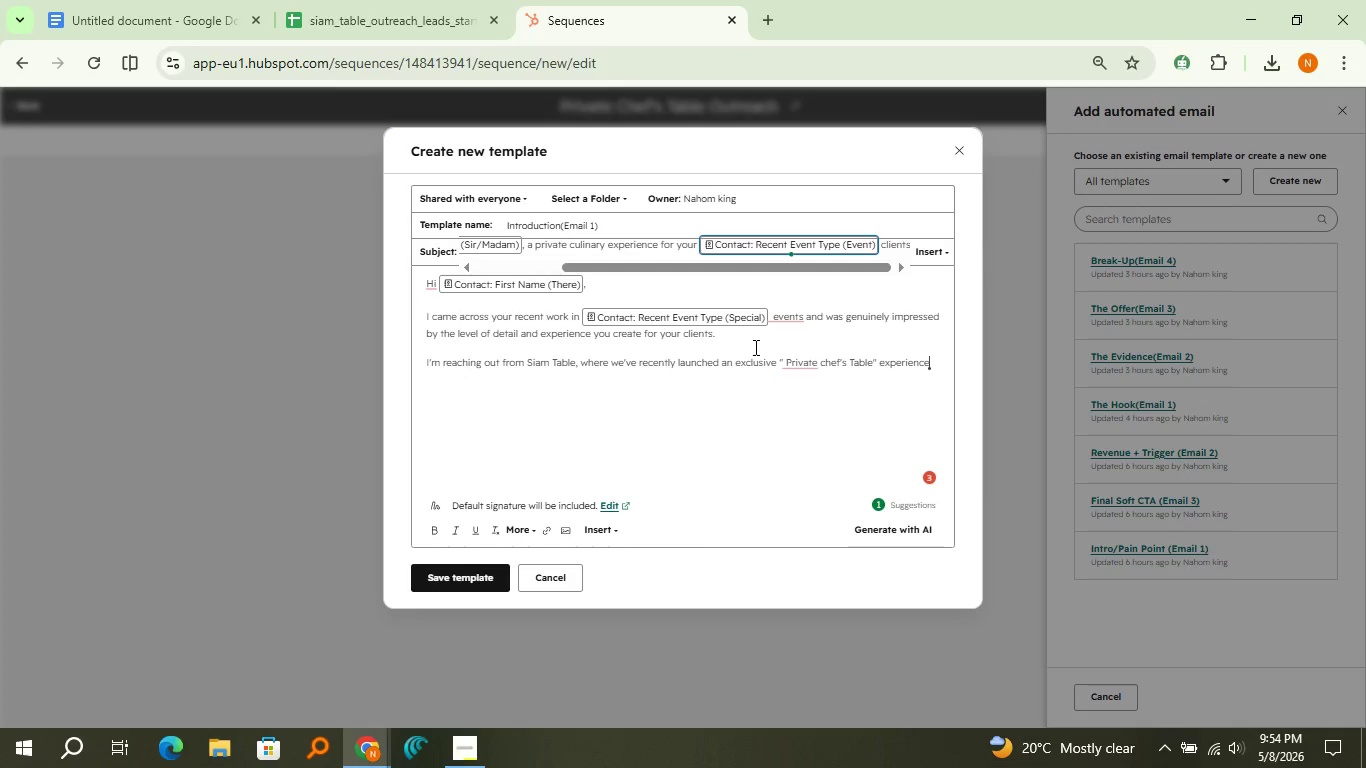 
type( )
key(Backspace)
type(-a curated, farm-to-table Thai fusion tasting designed se)
key(Backspace)
type(pecifically for ini)
key(Backspace)
type(timate, high-end gatherings.)
 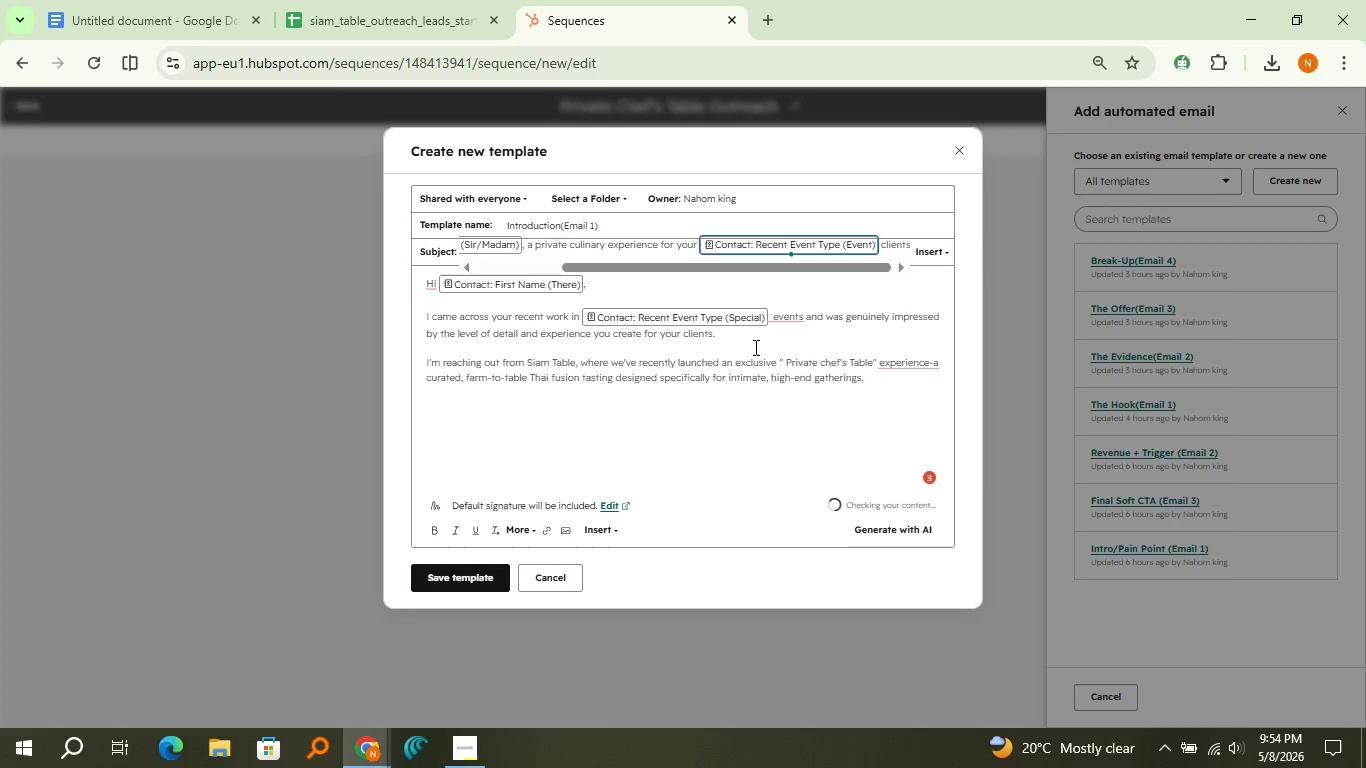 
left_click([897, 381])
 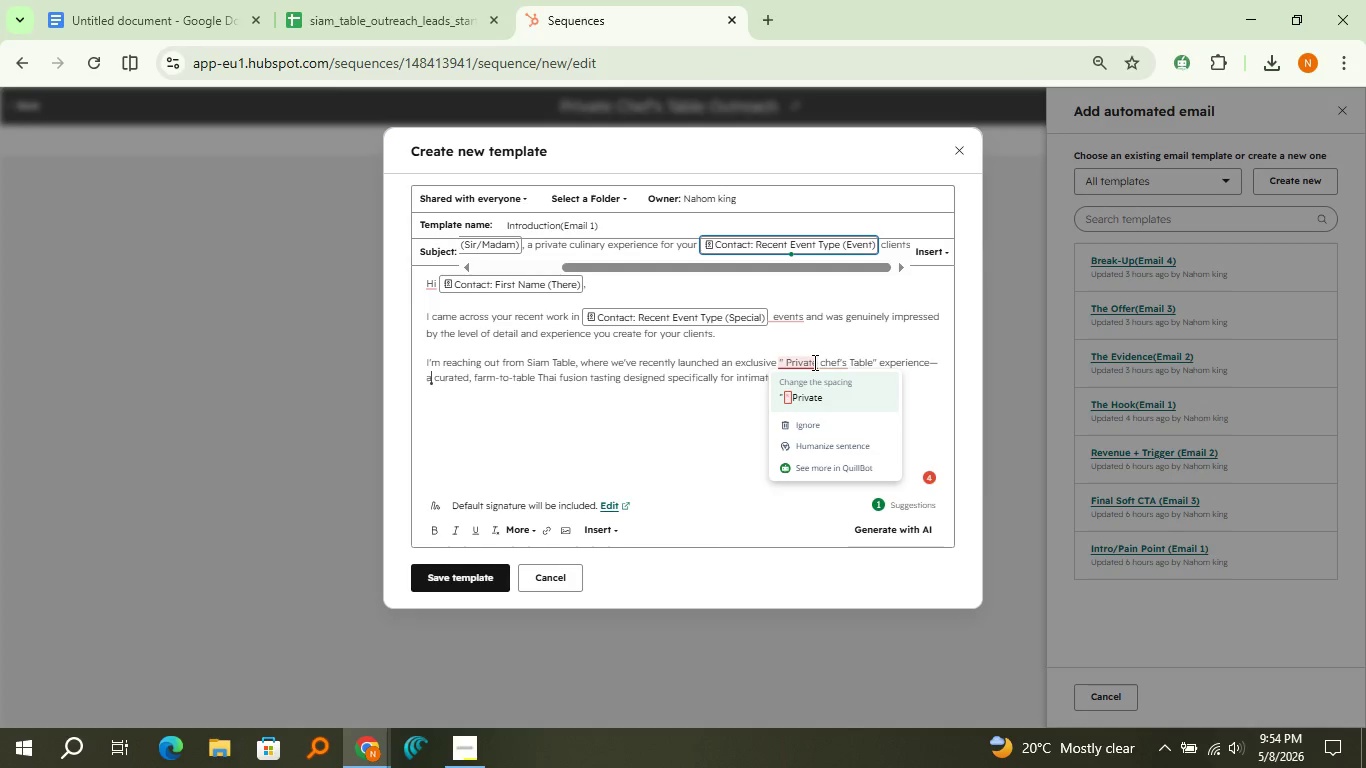 
left_click([809, 397])
 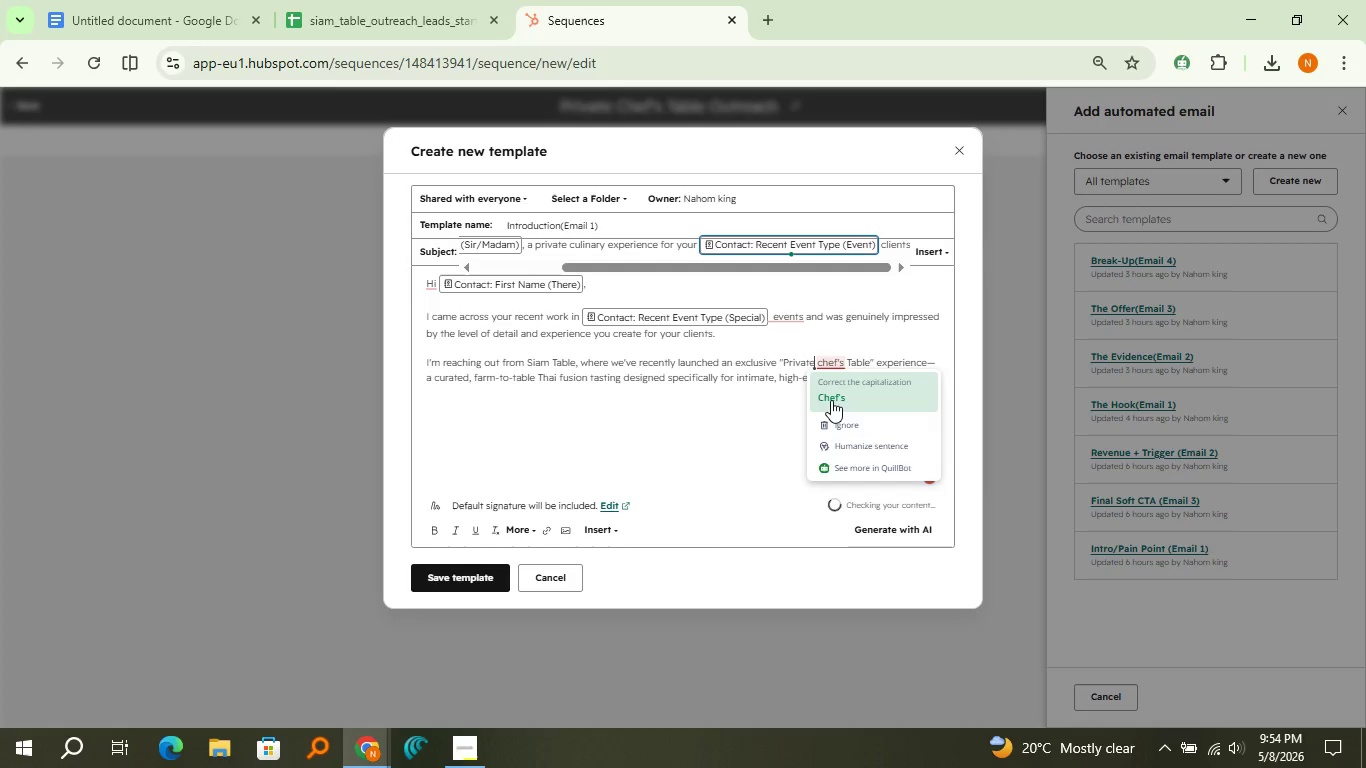 
left_click([831, 400])
 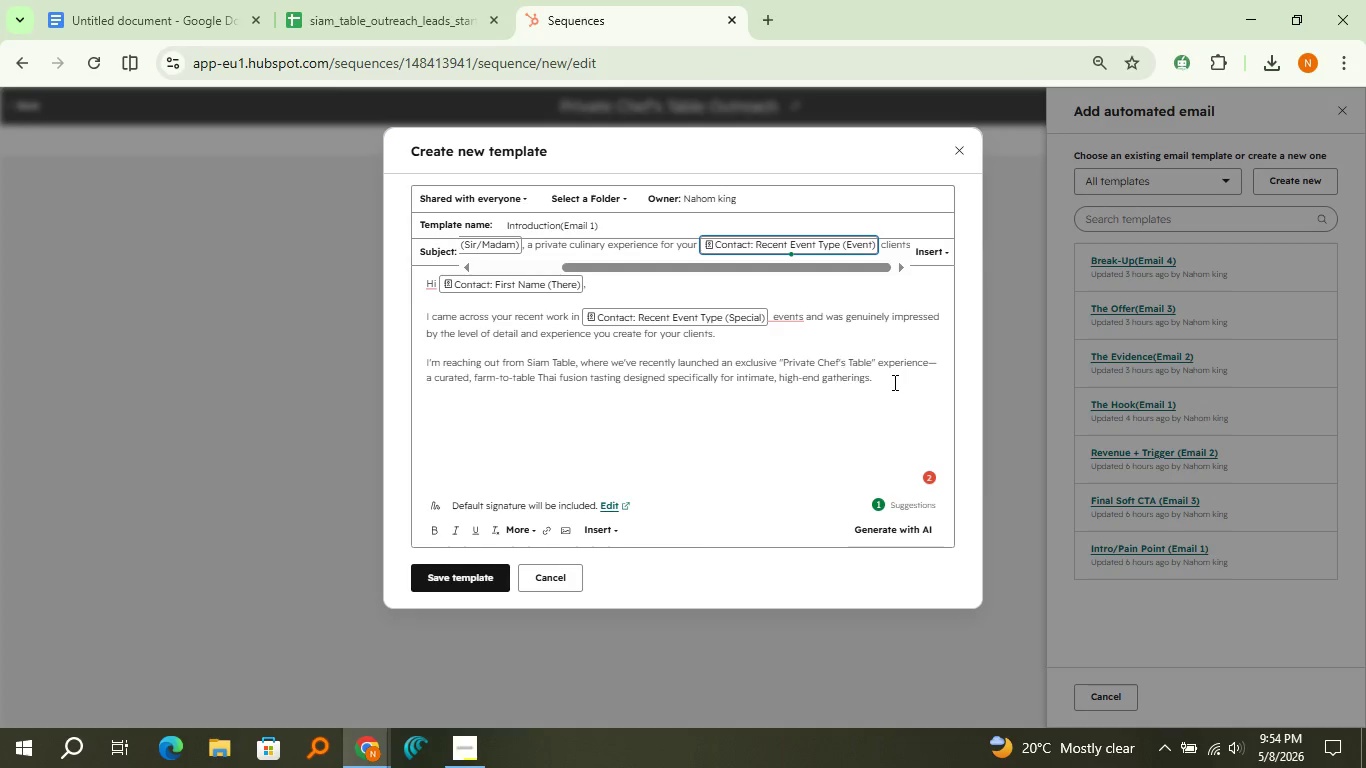 
left_click([893, 382])
 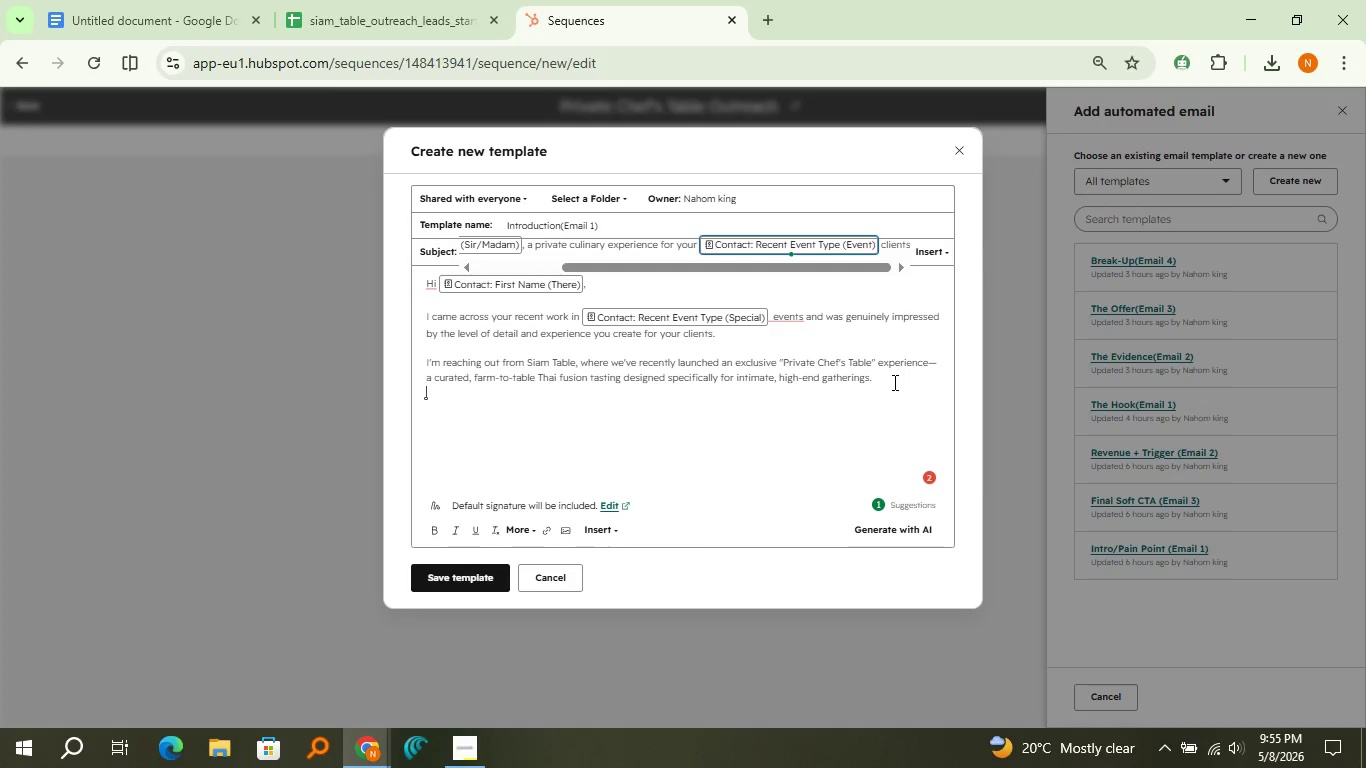 
key(Enter)
 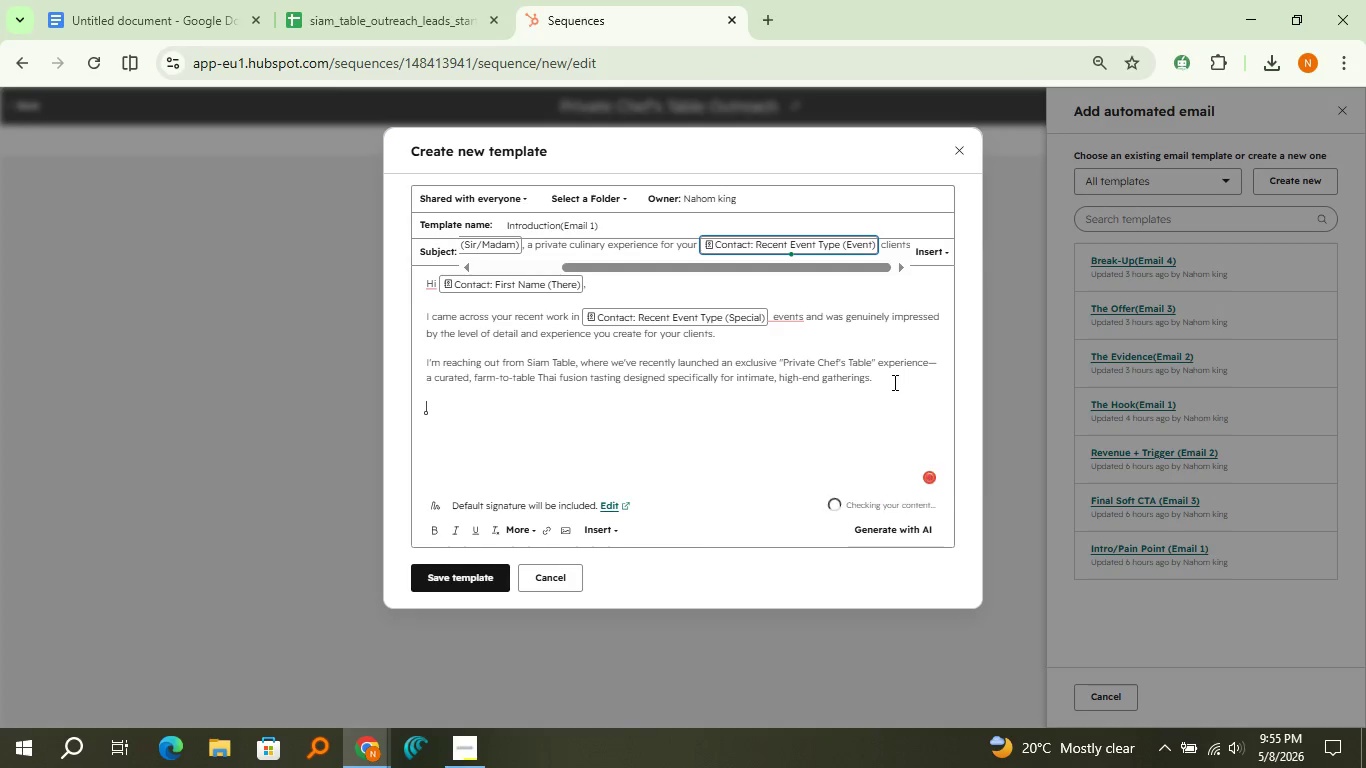 
key(Enter)
 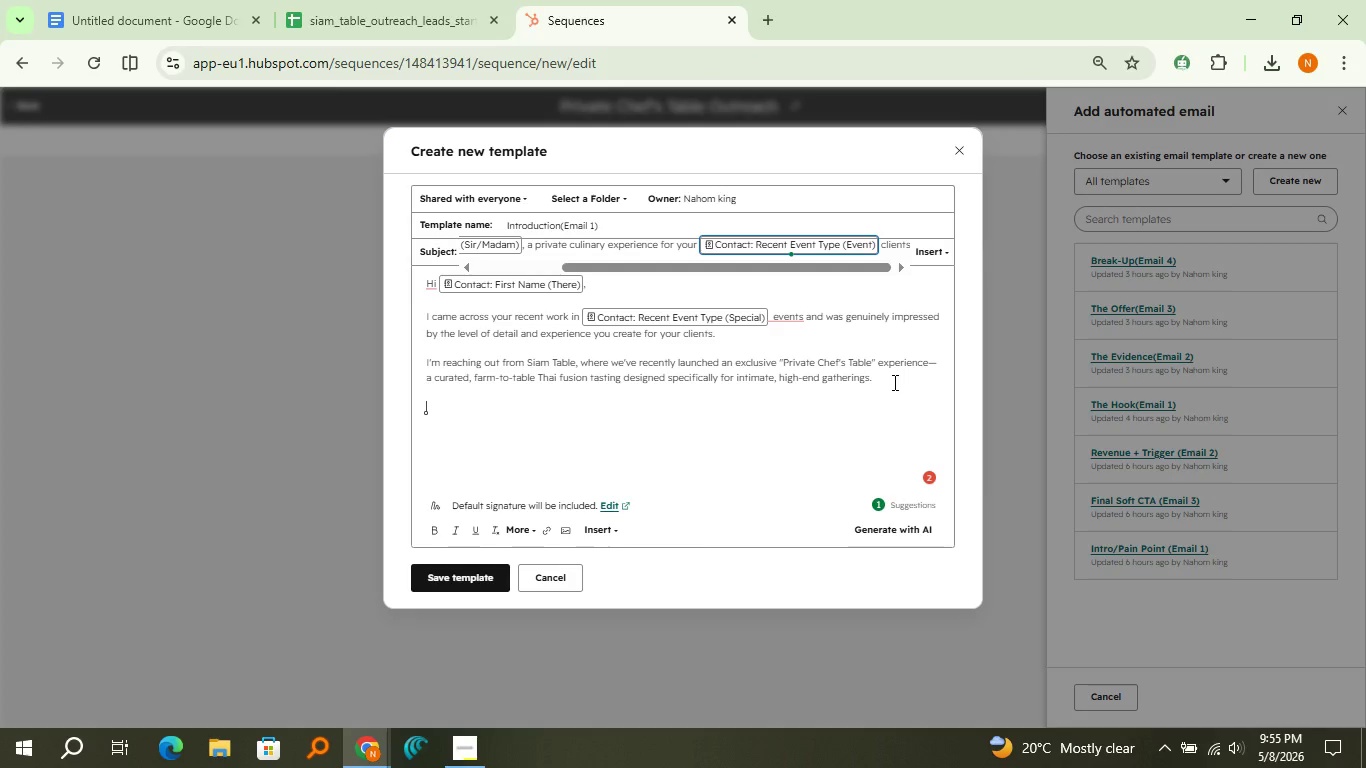 
type(Given the nature of your events, i thought this might be something uniquely valuable for your clients looking for a more immersive dining experience.)
 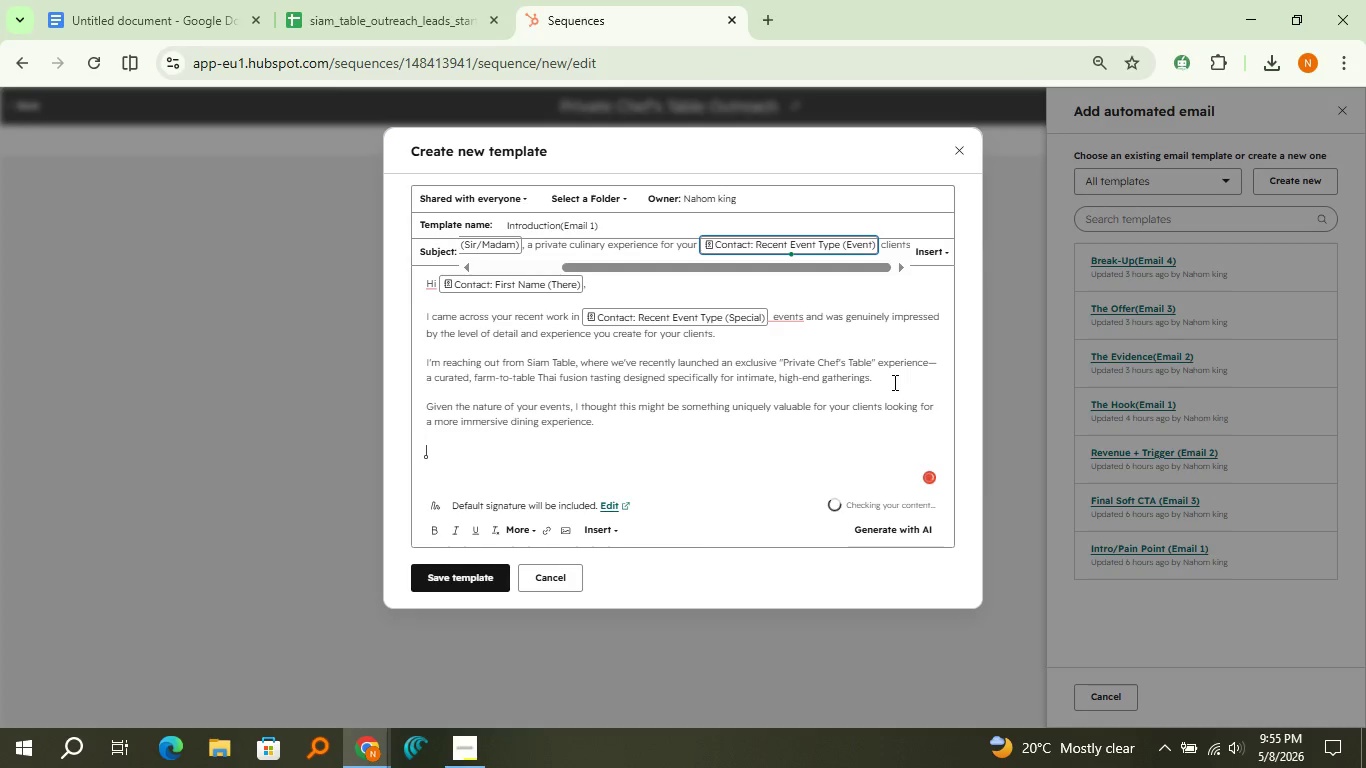 
key(Enter)
 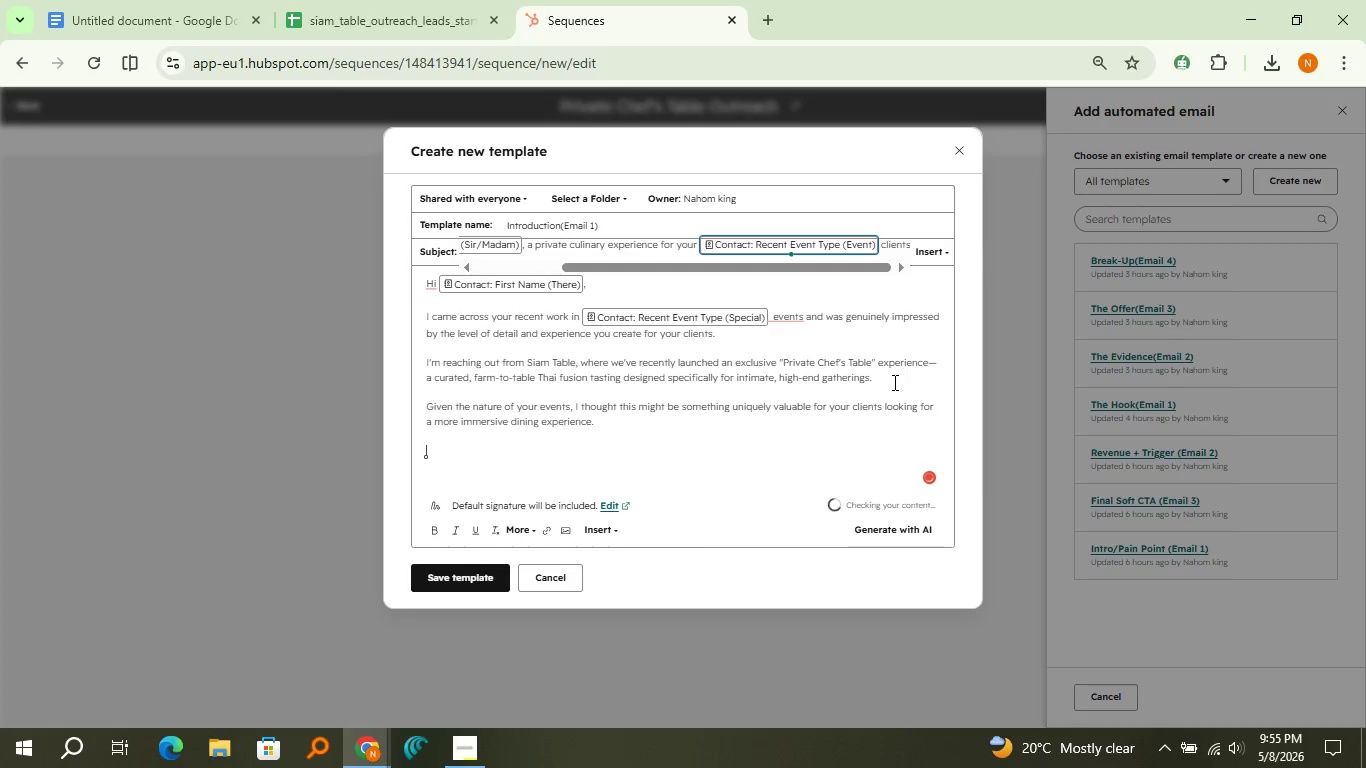 
key(Enter)
 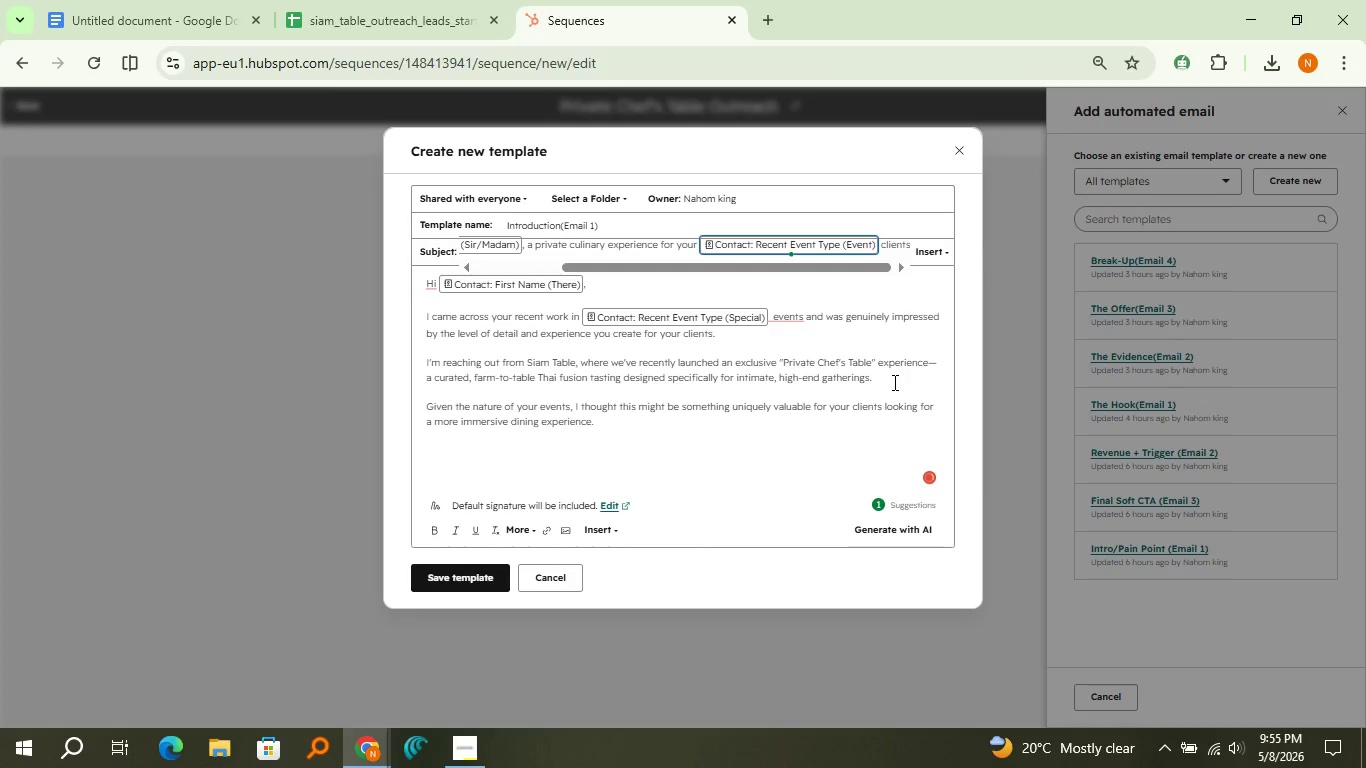 
type(If it sounds interesting, I'd be happy to share more details.)
 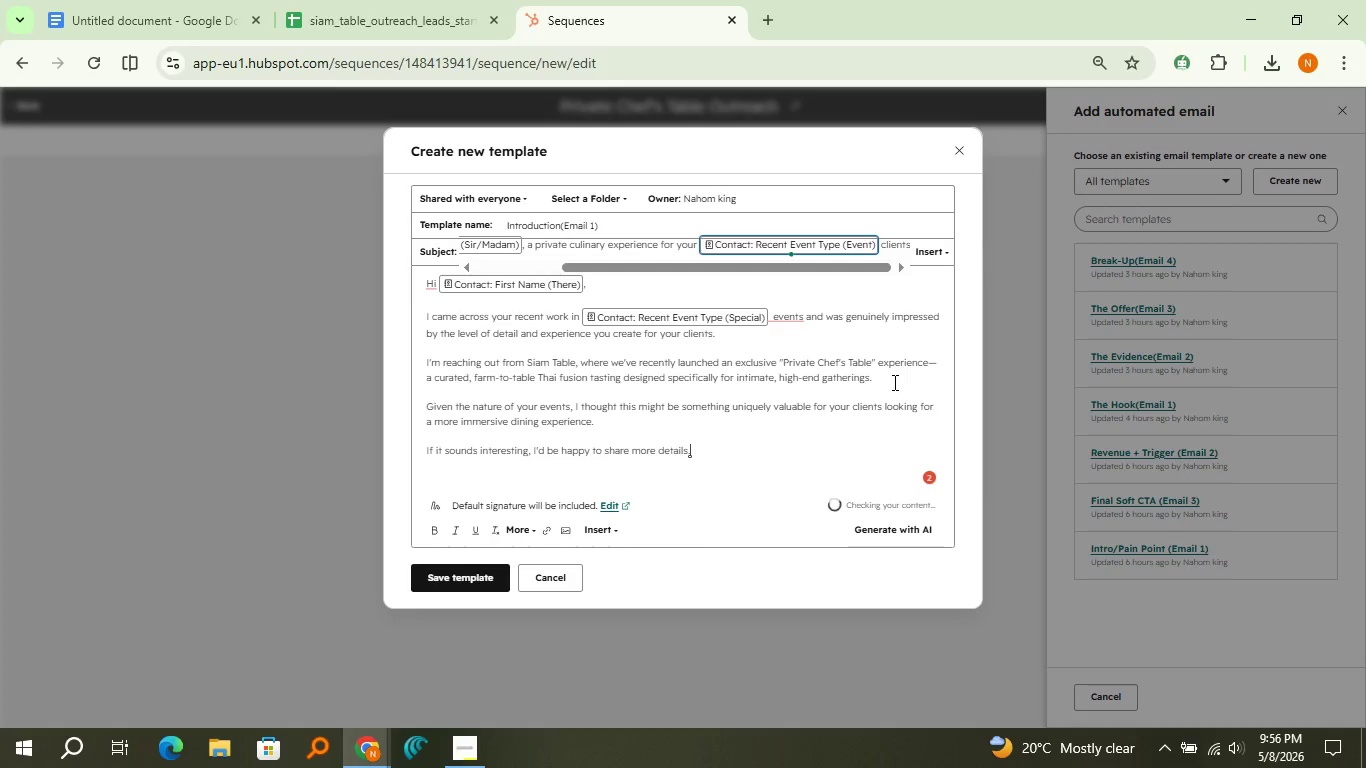 
key(Enter)
 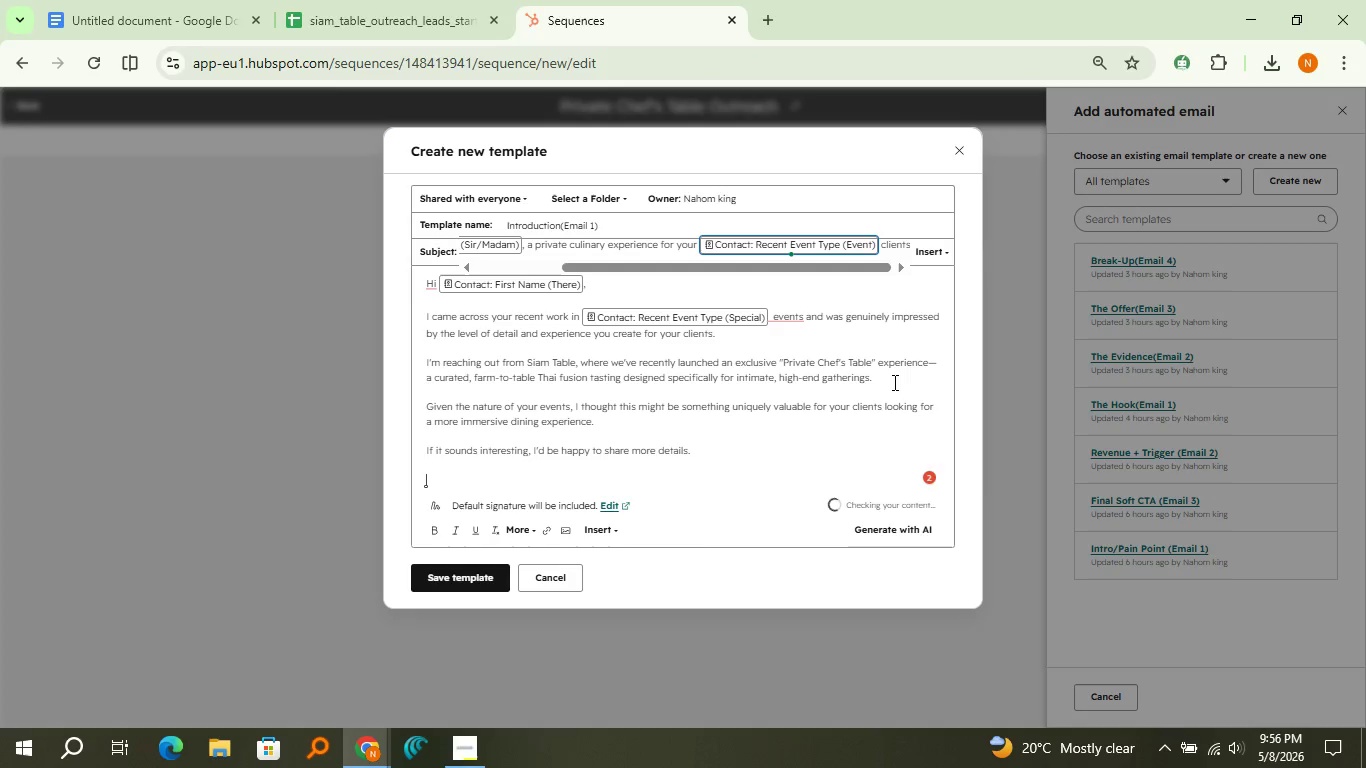 
key(Enter)
 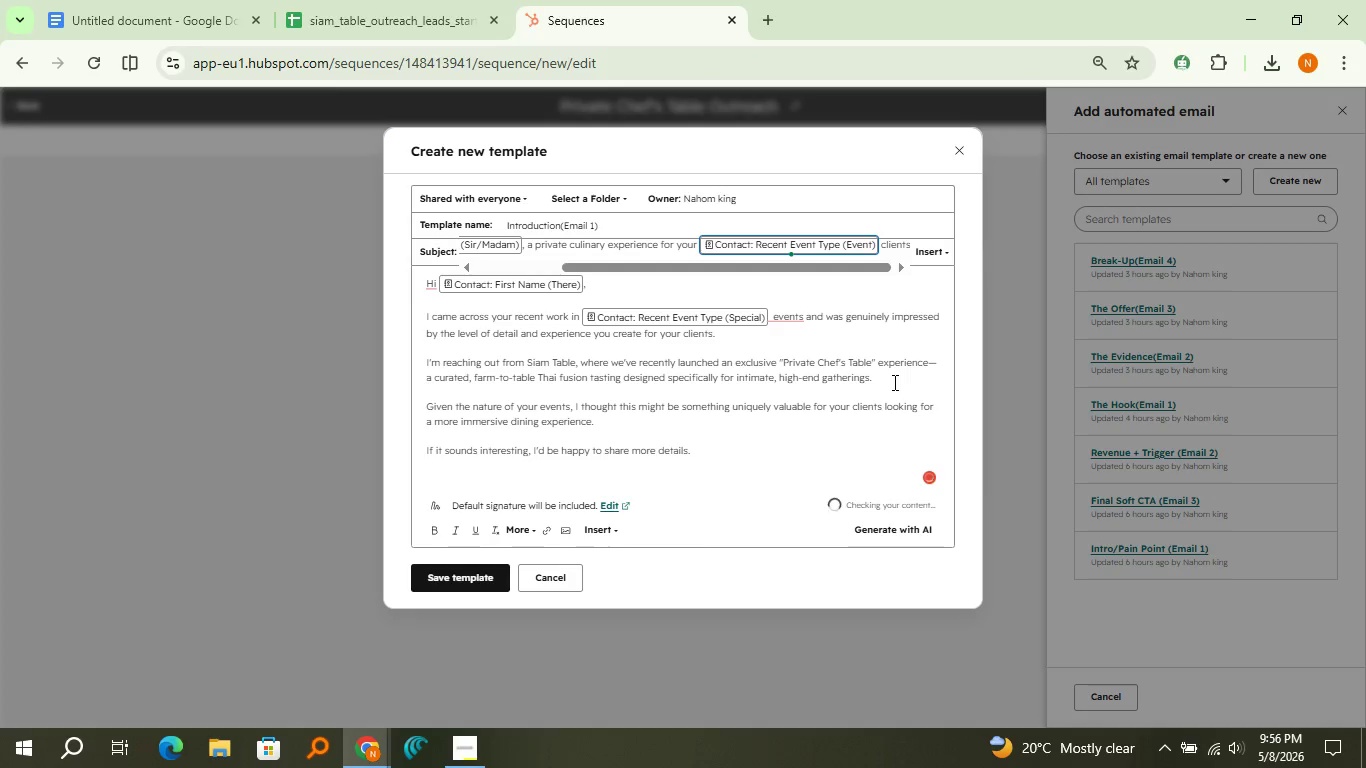 
type(Warm Regards,)
 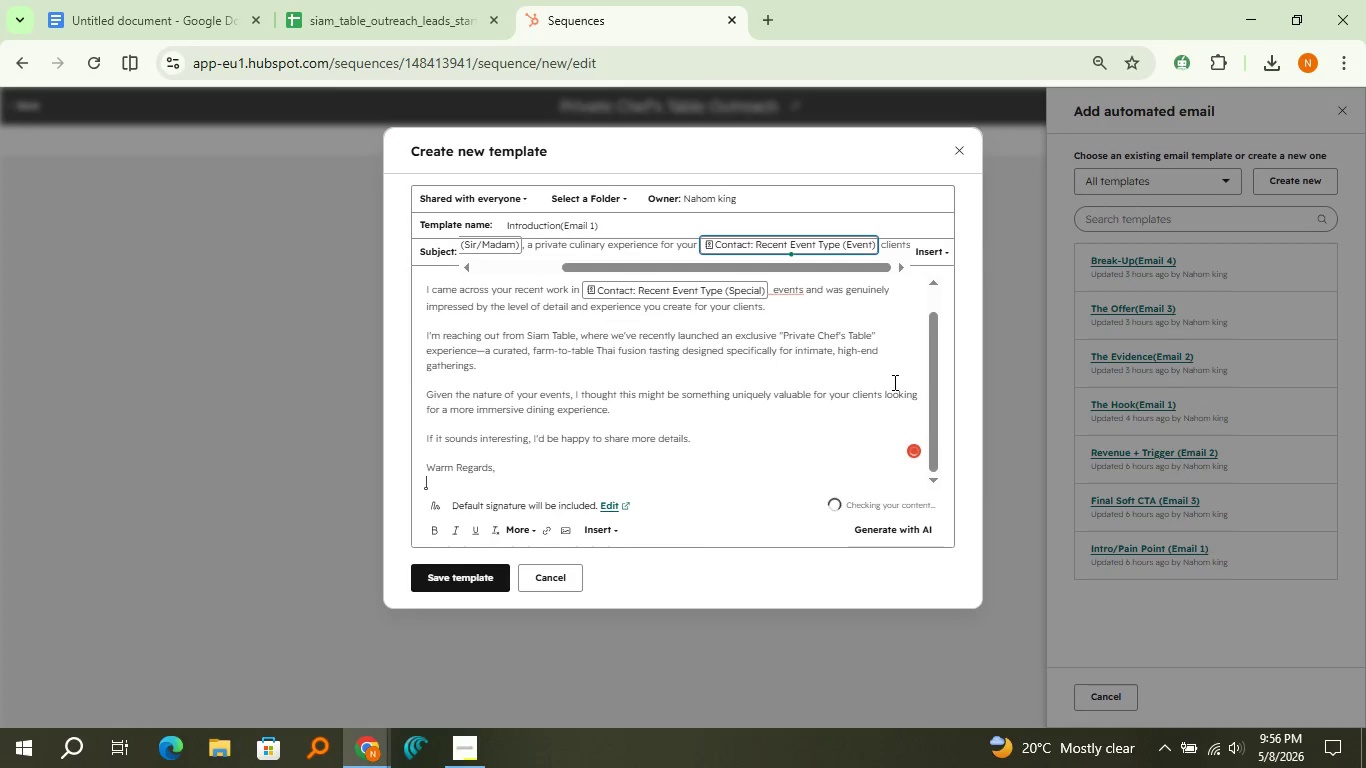 
 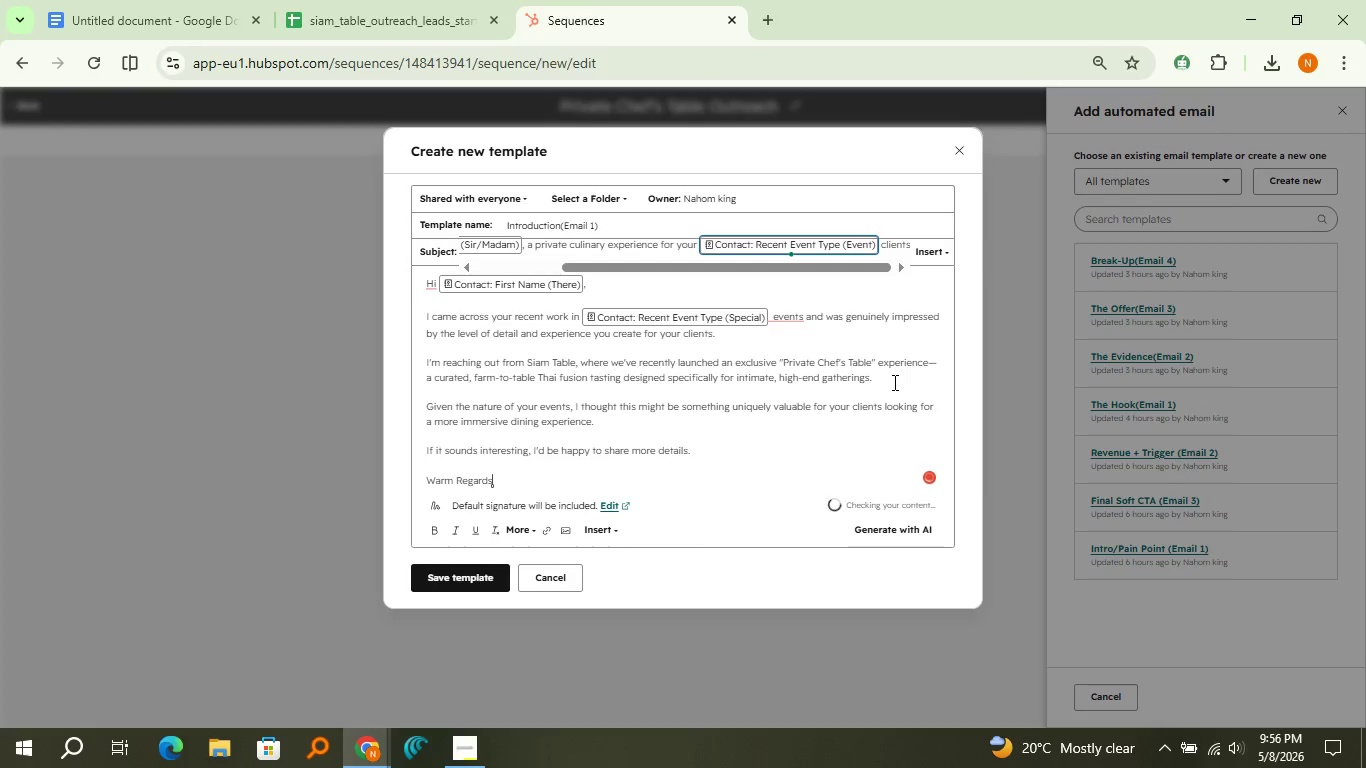 
key(Enter)
 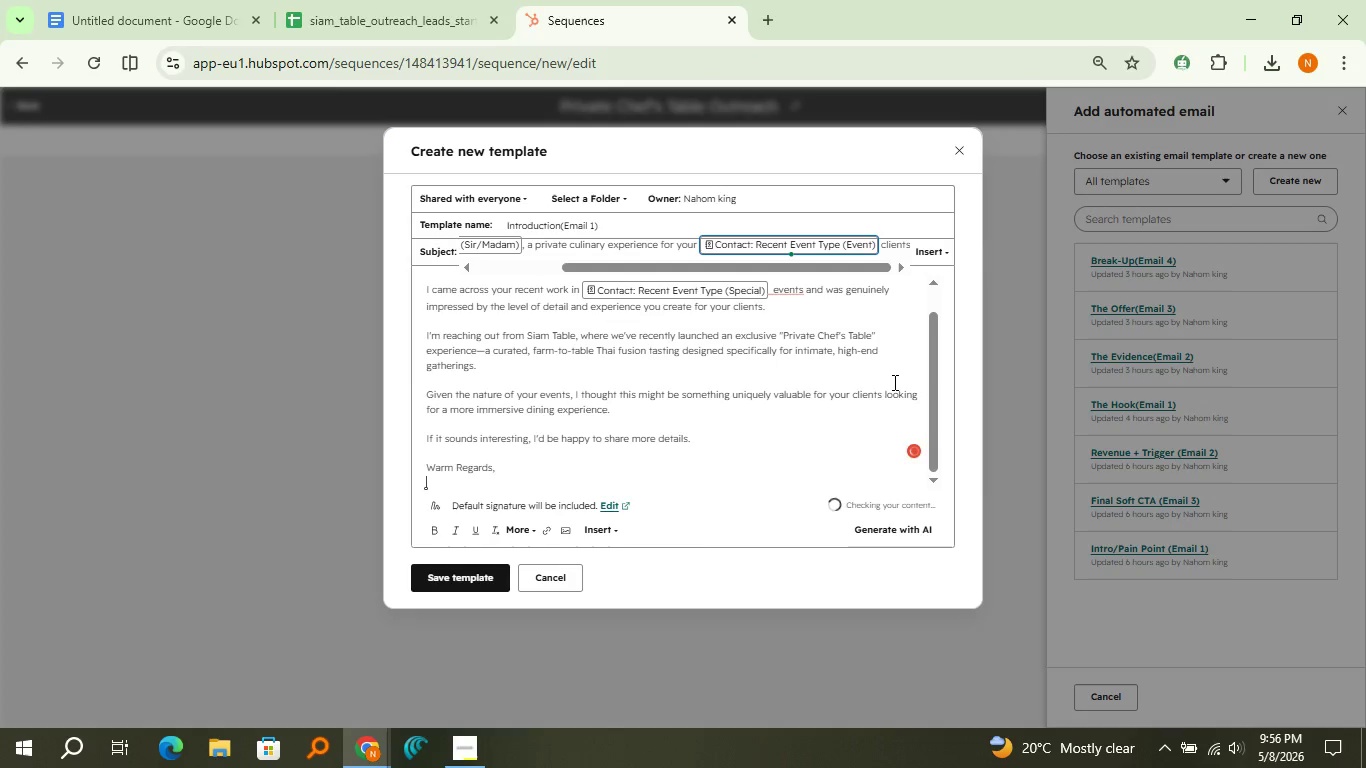 
type(Siam Table)
 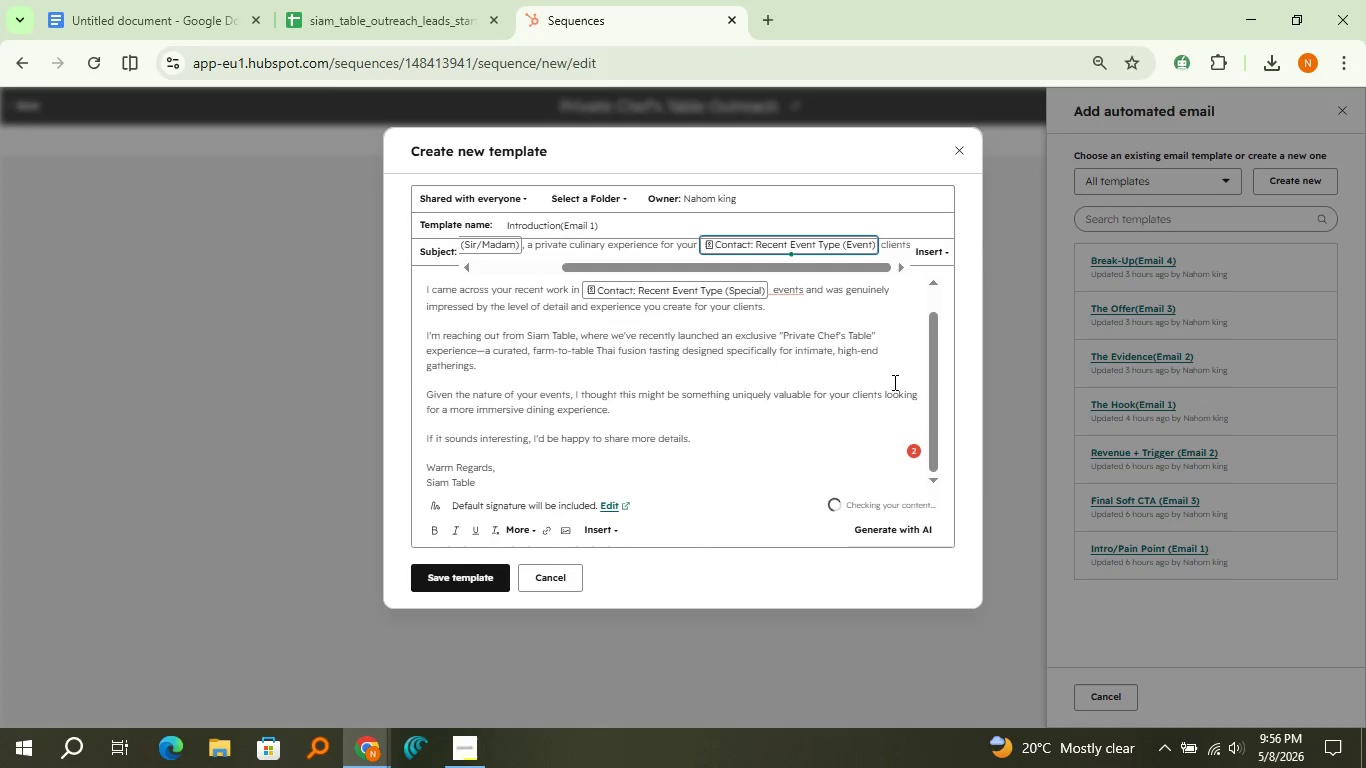 
wait(5.16)
 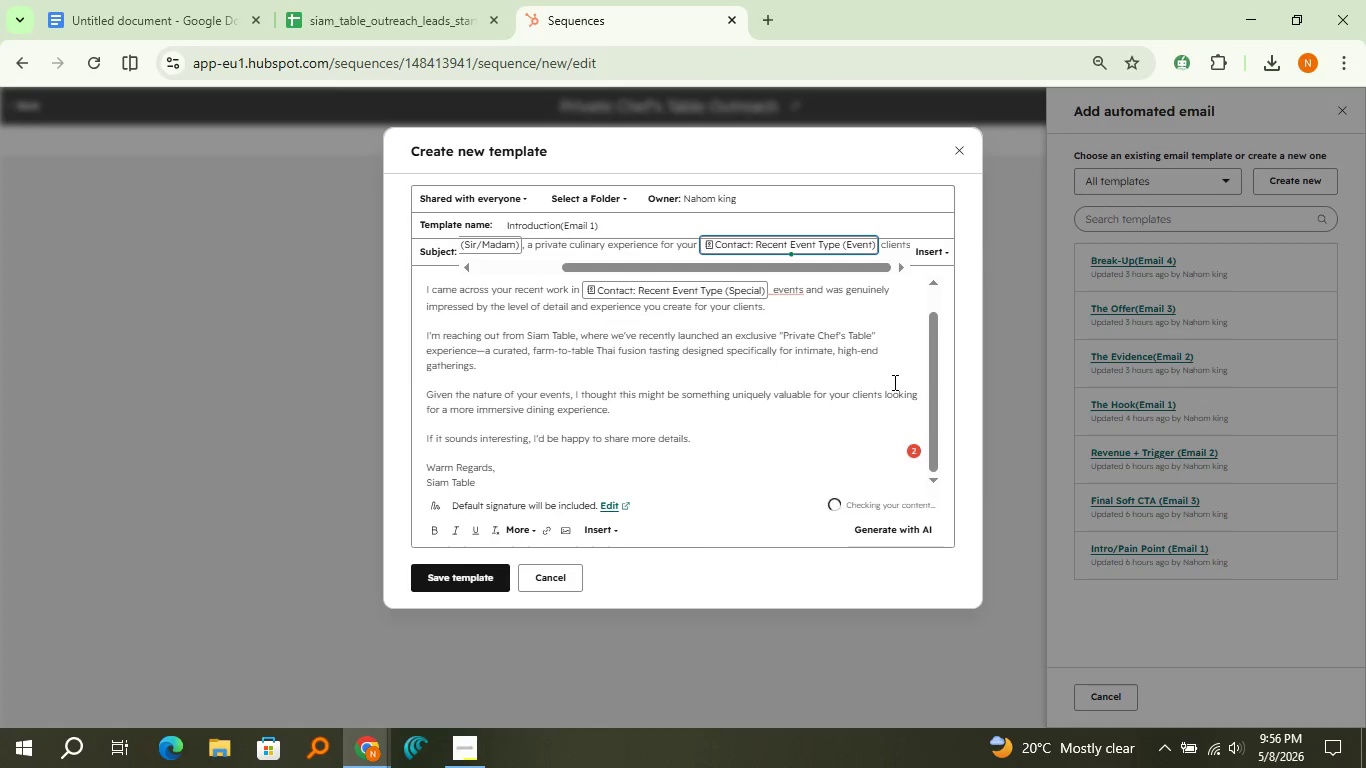 
left_click([443, 11])
 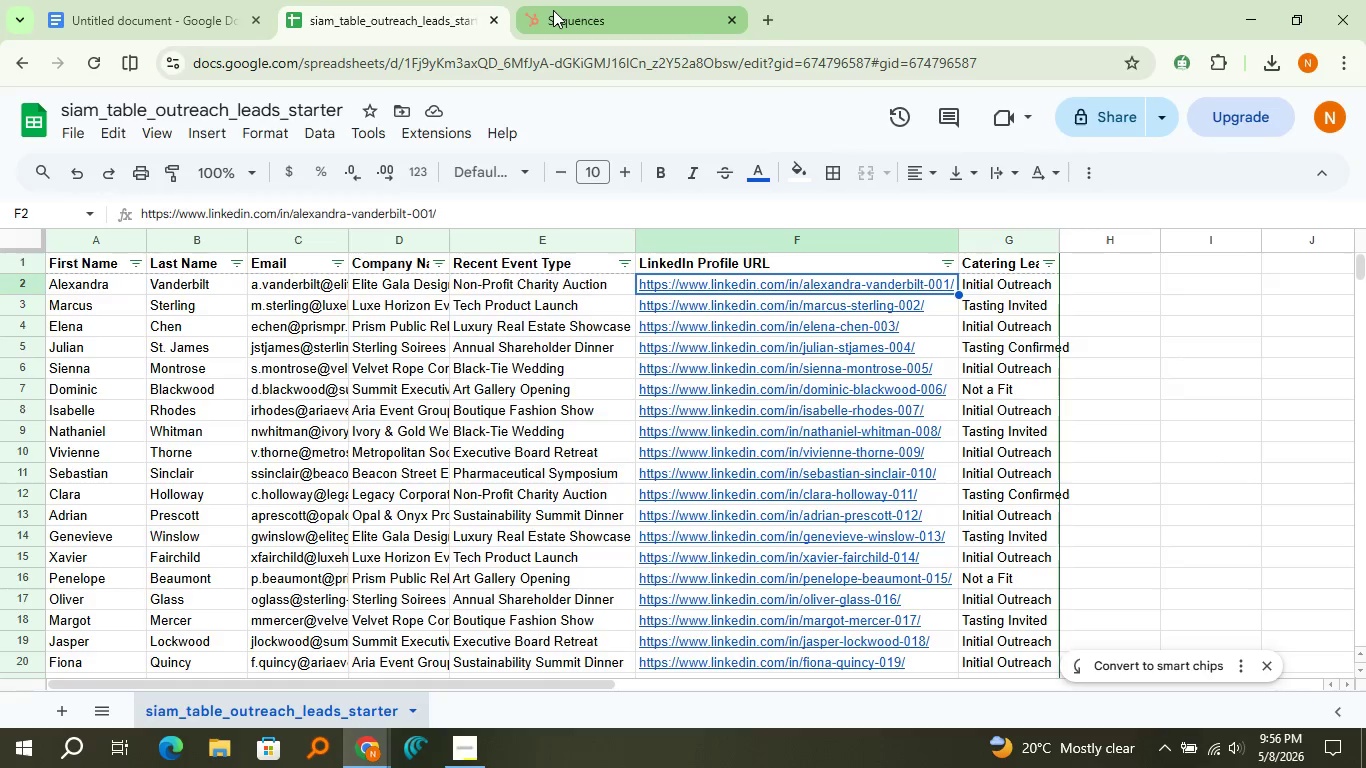 
left_click([553, 10])
 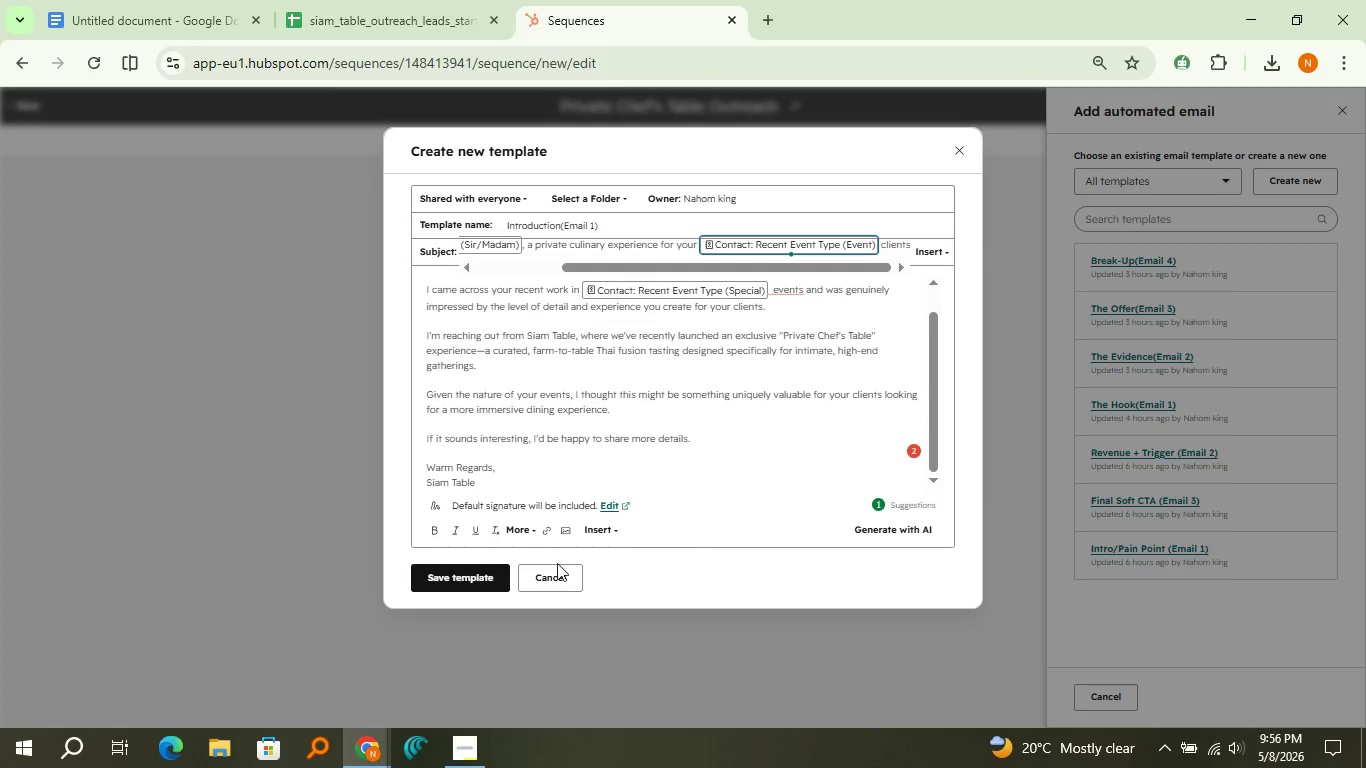 
left_click([479, 578])
 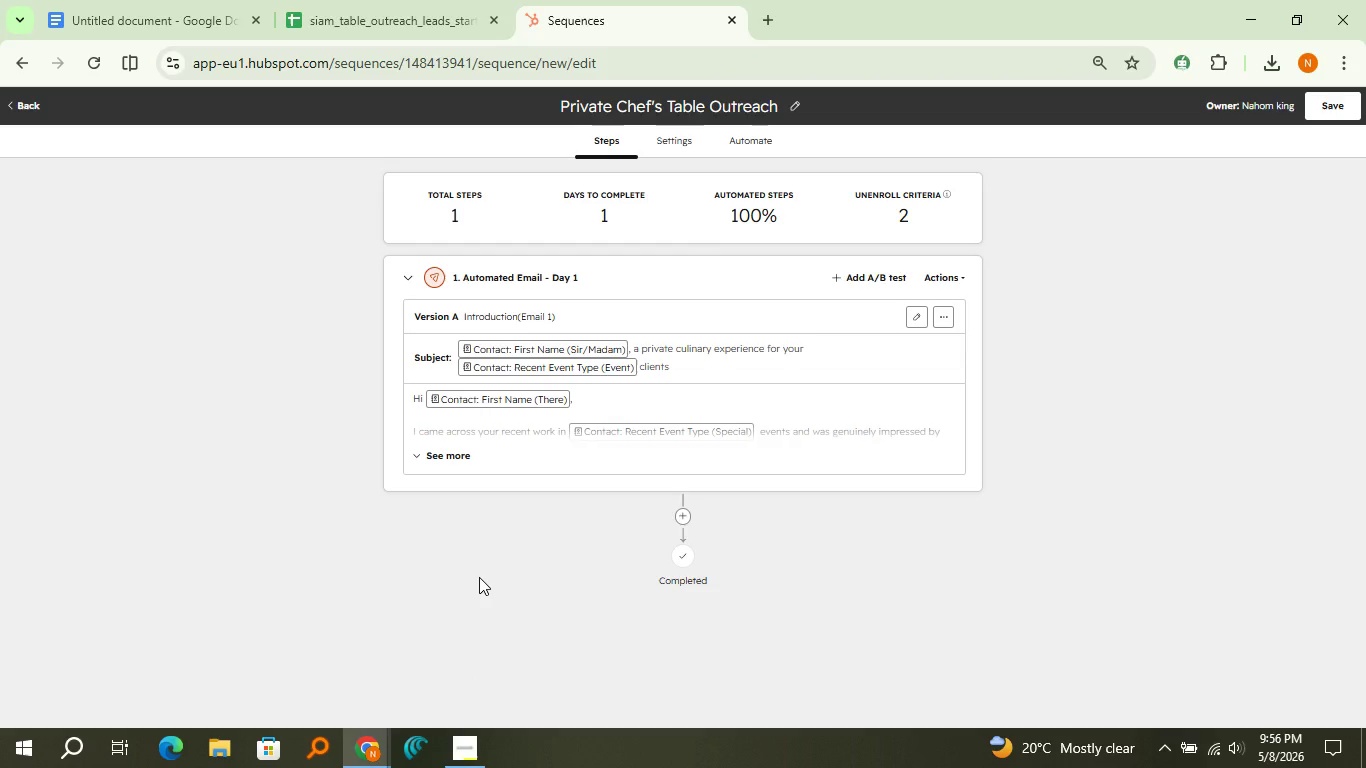 
wait(18.16)
 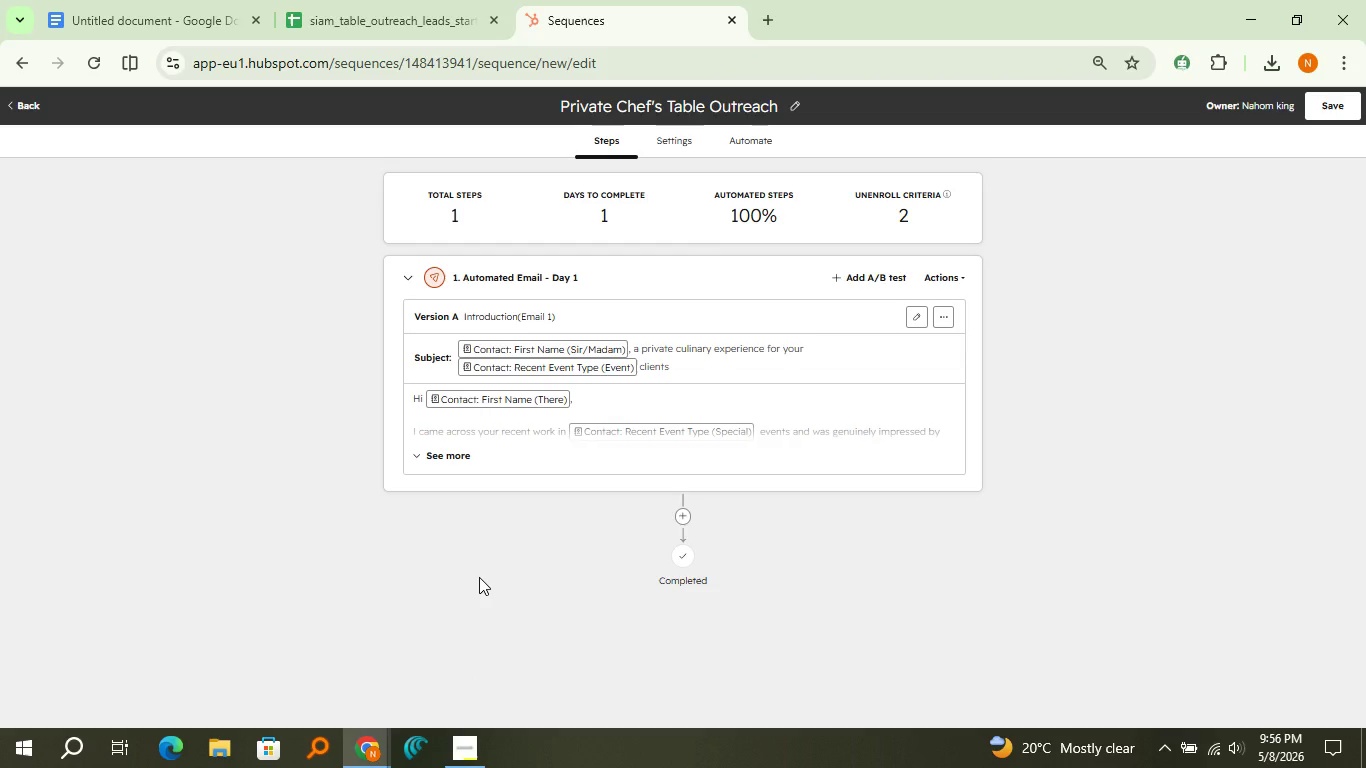 
left_click([679, 513])
 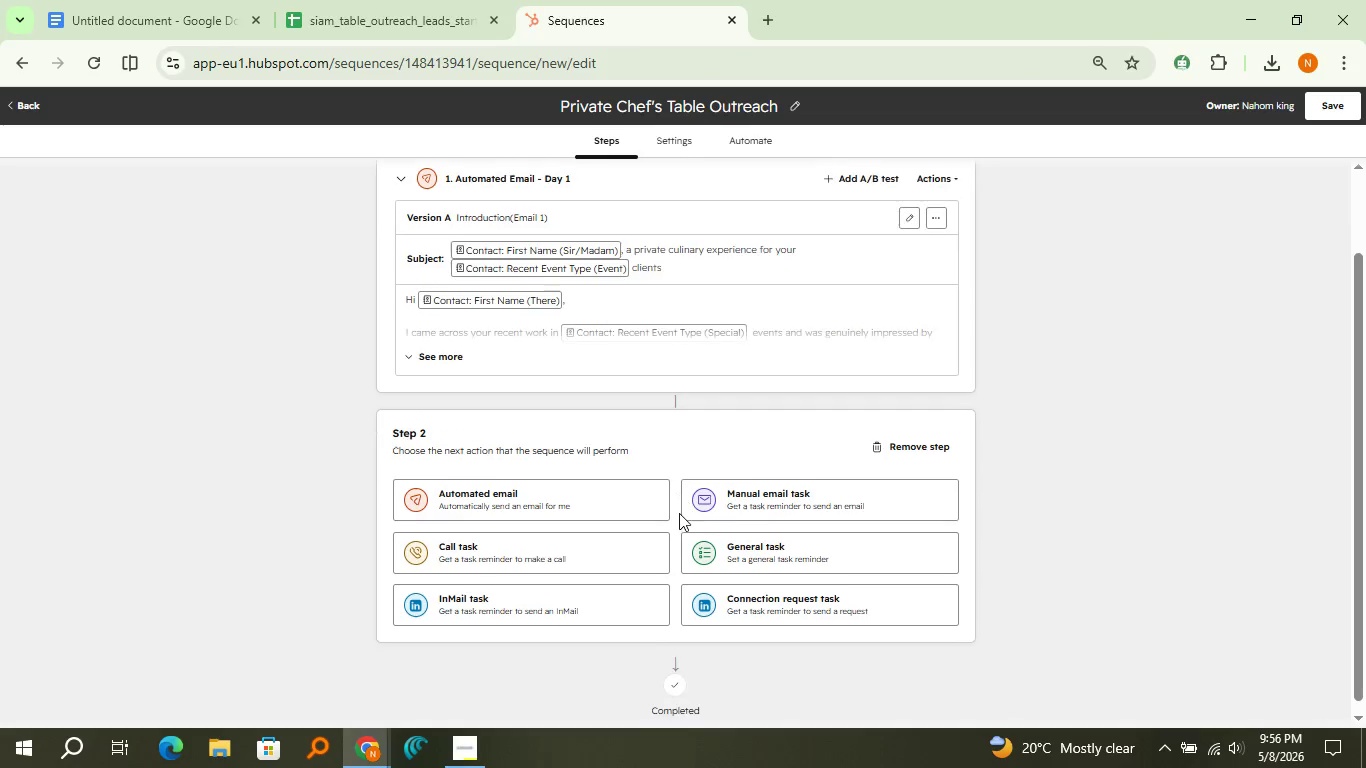 
scroll: coordinate [679, 513], scroll_direction: down, amount: 1.0
 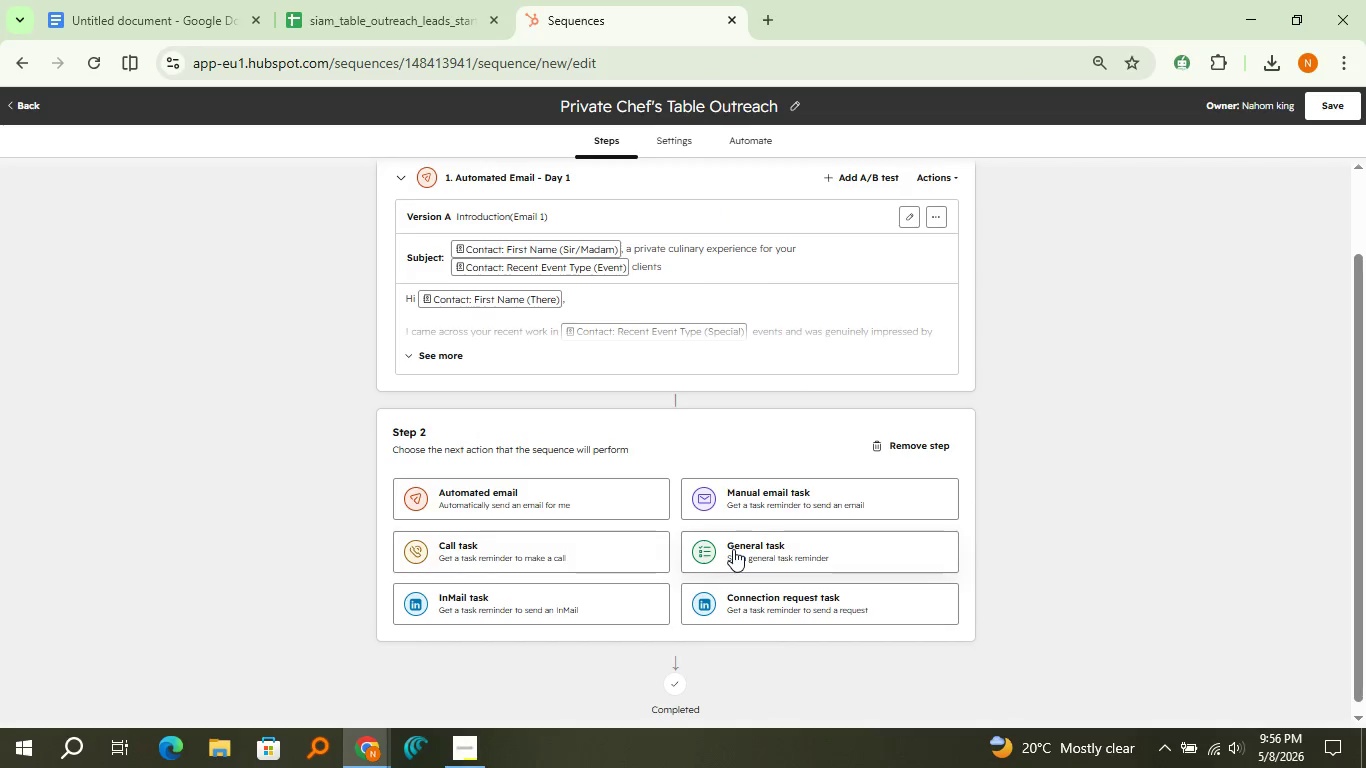 
left_click([733, 549])
 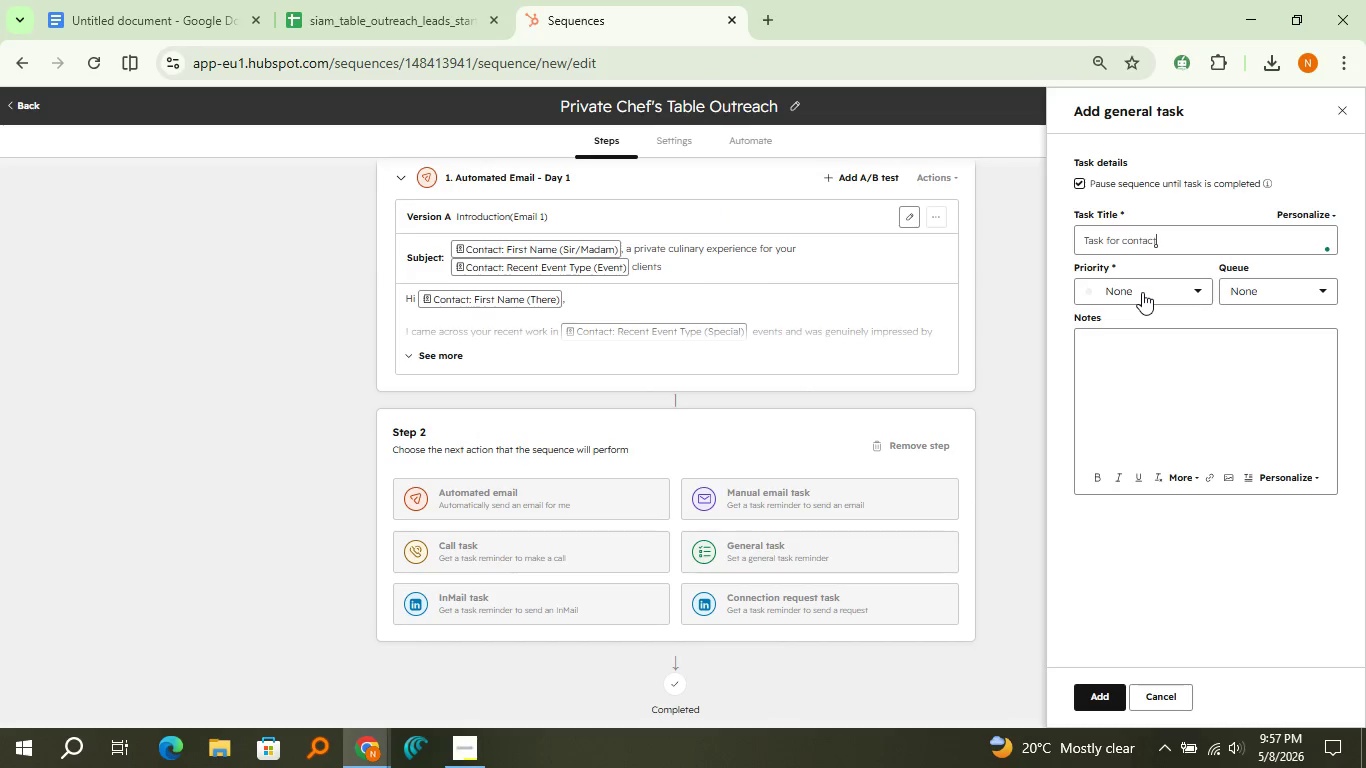 
key(Control+Backspace)
 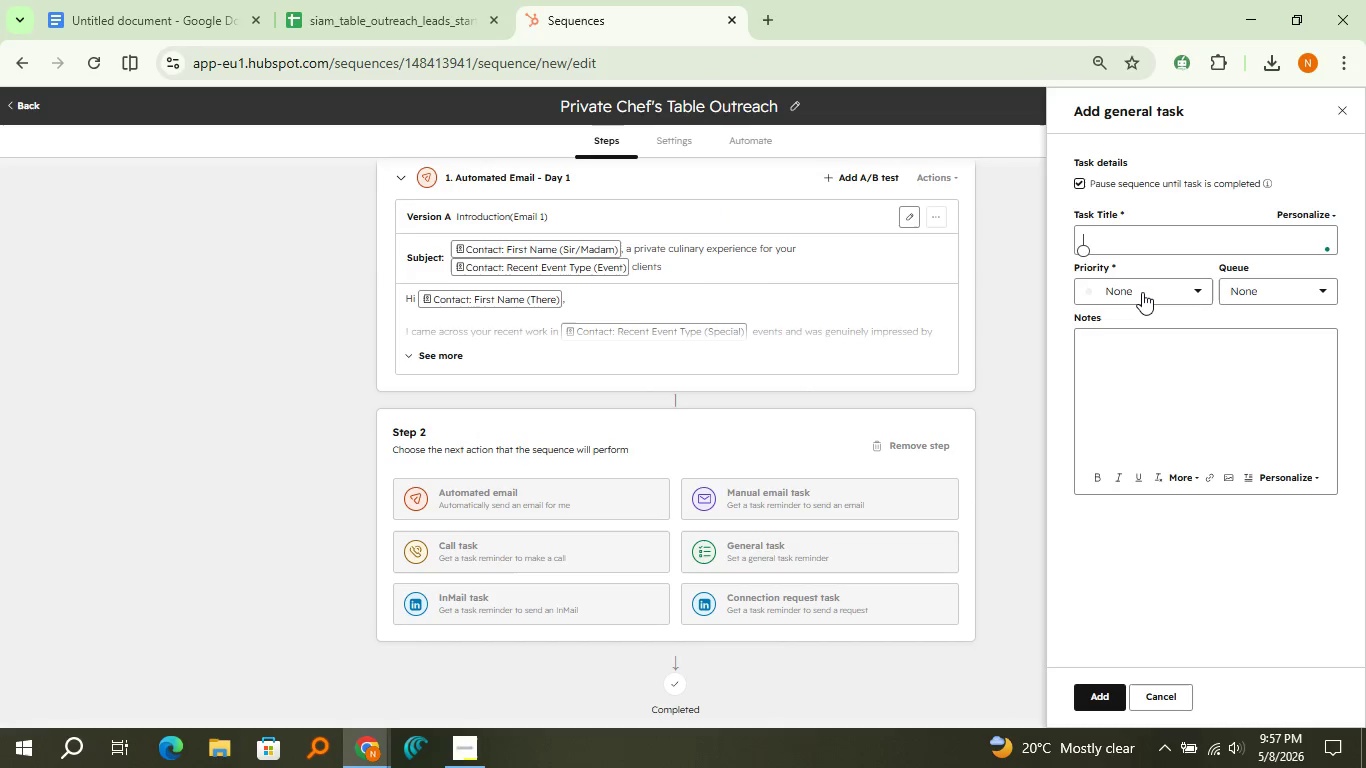 
key(Control+Backspace)
 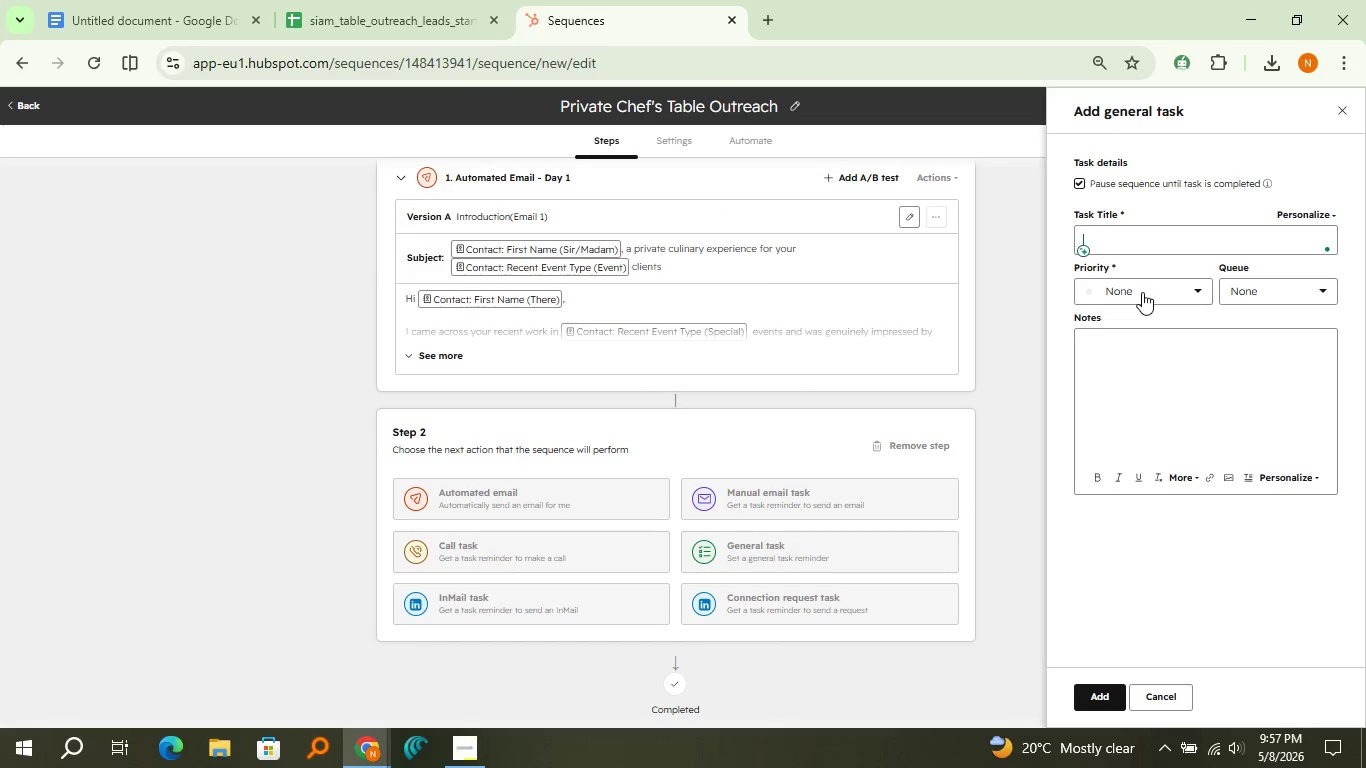 
key(Control+Backspace)
 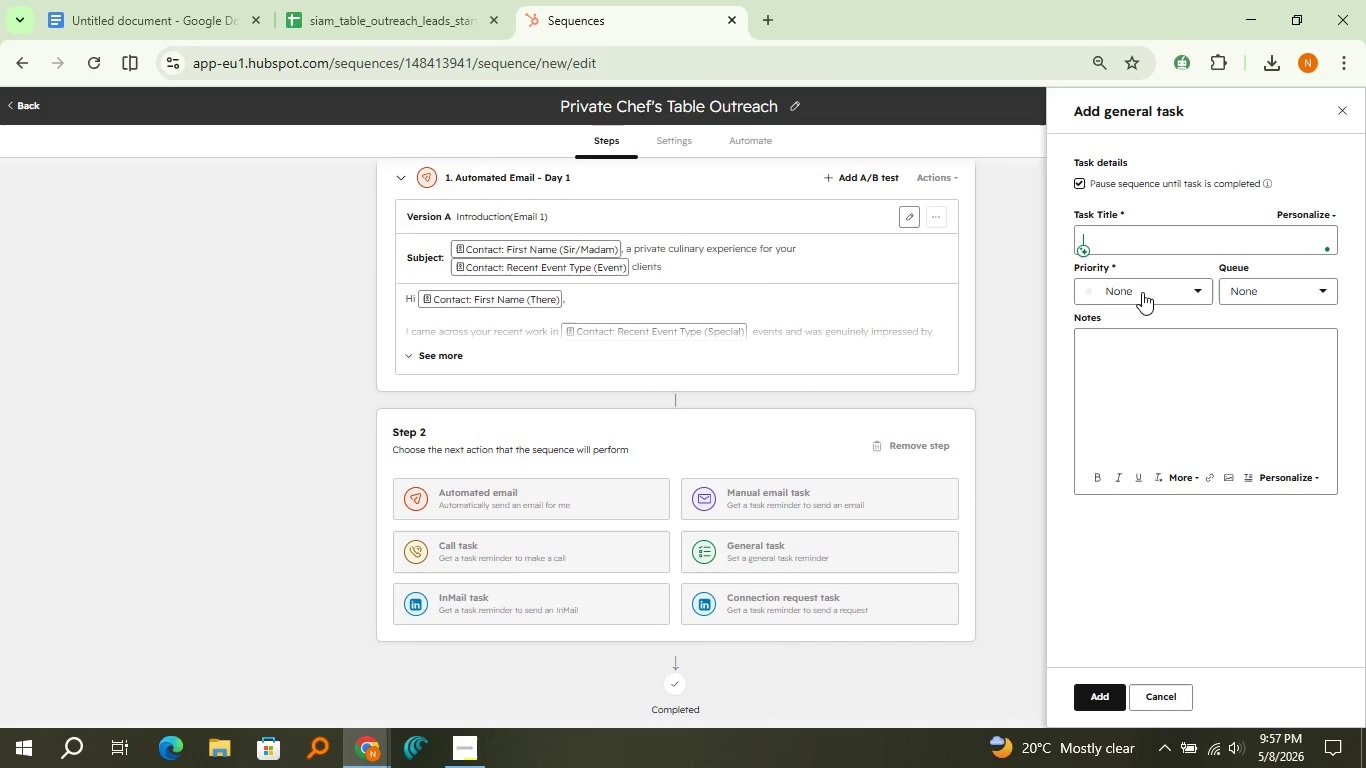 
hold_key(key=ShiftLeft, duration=0.88)
 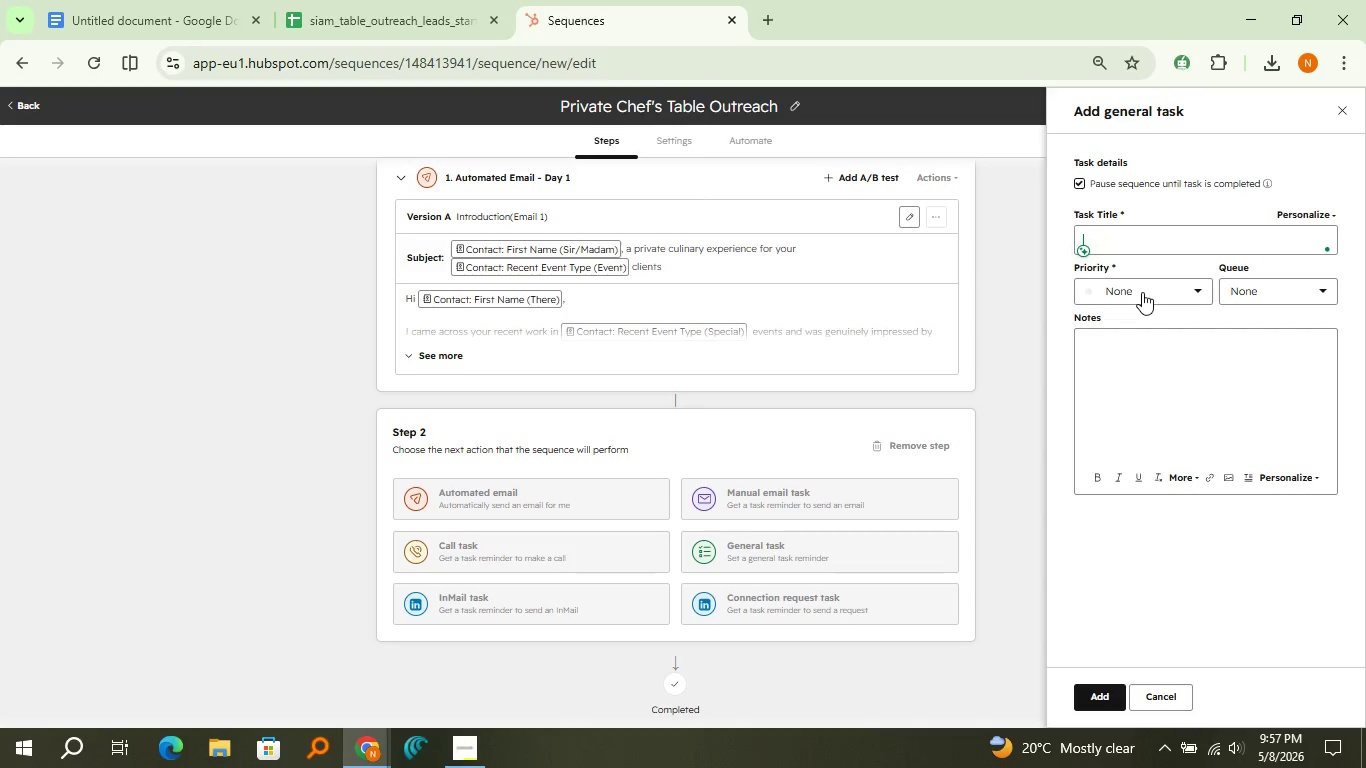 
type(Engage wiht)
key(Backspace)
key(Backspace)
type(th LinkedIn Profile)
 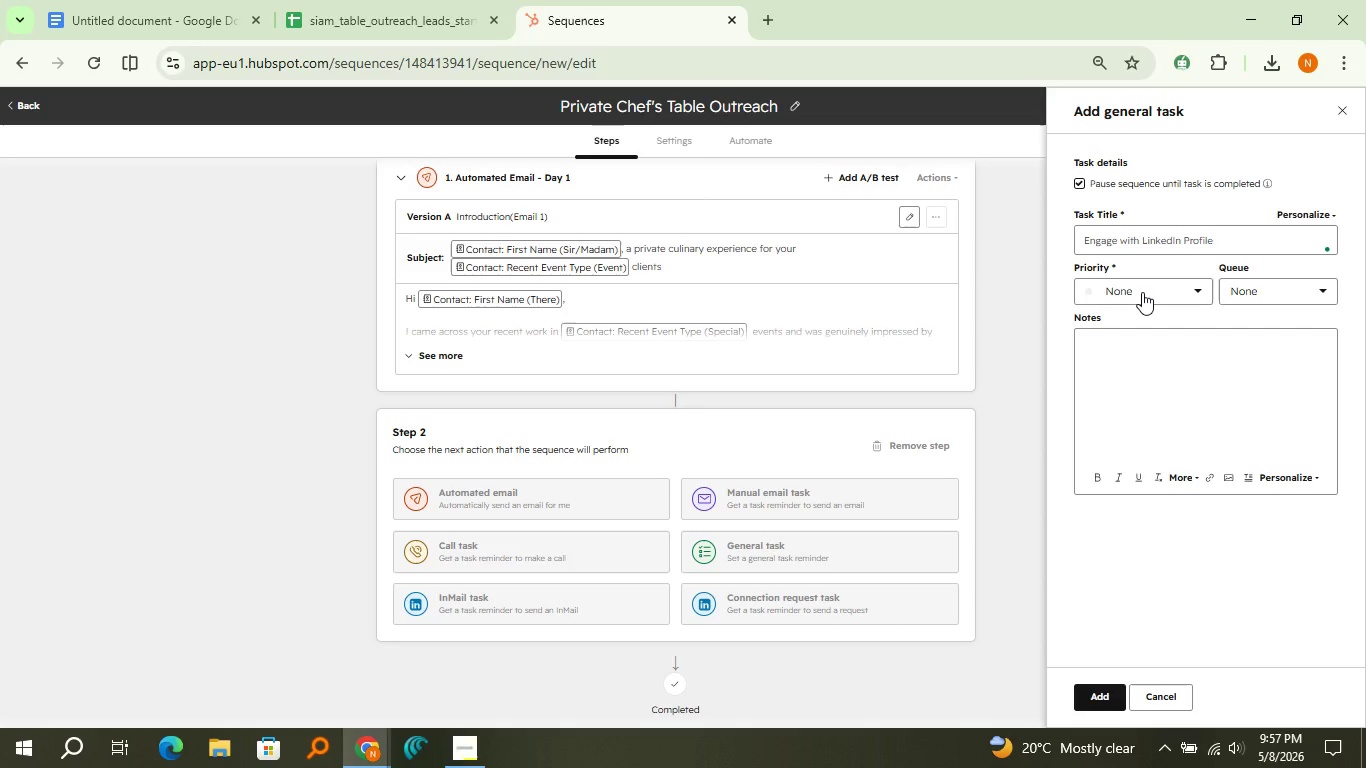 
left_click([1161, 387])
 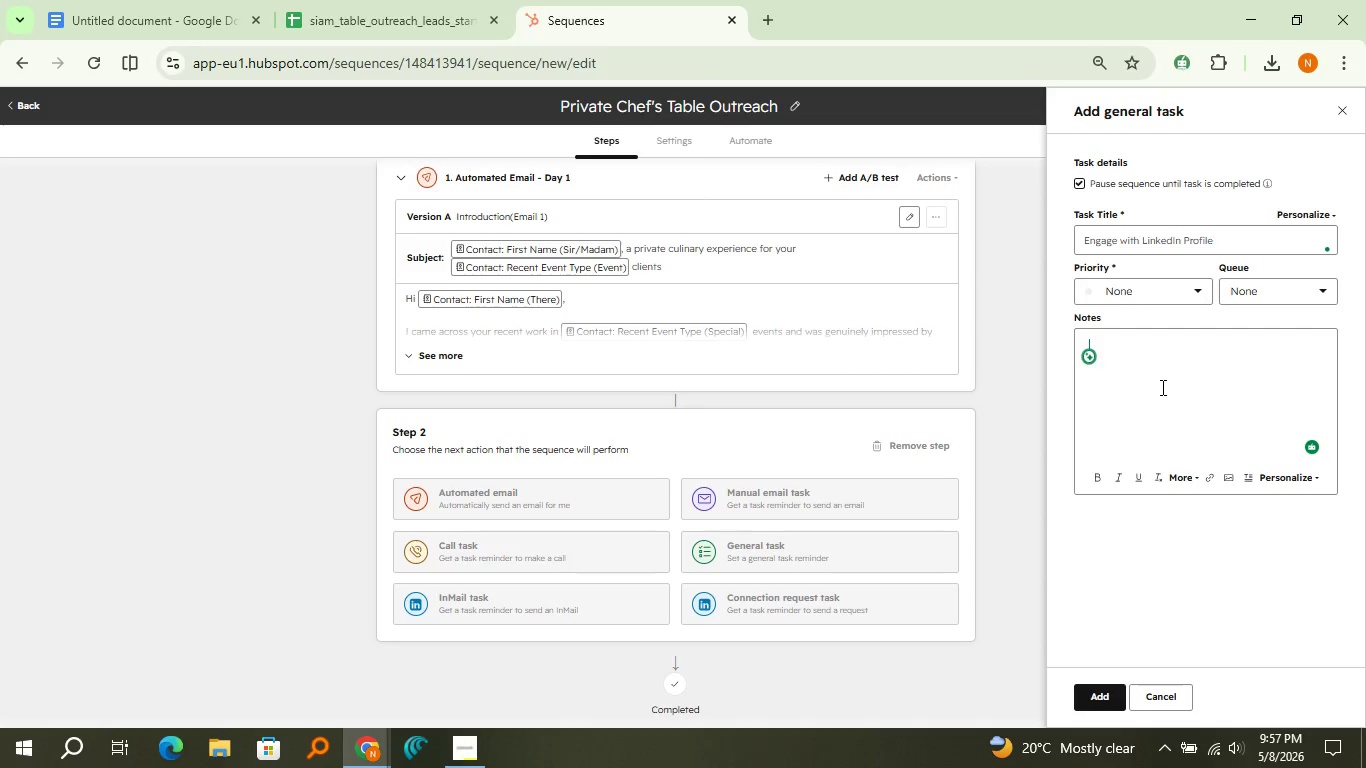 
type(Visit the contact's LinkedIn profo)
key(Backspace)
type(ile and egage (view profile, like a post.)
key(Backspace)
type(, or send a connection request).)
 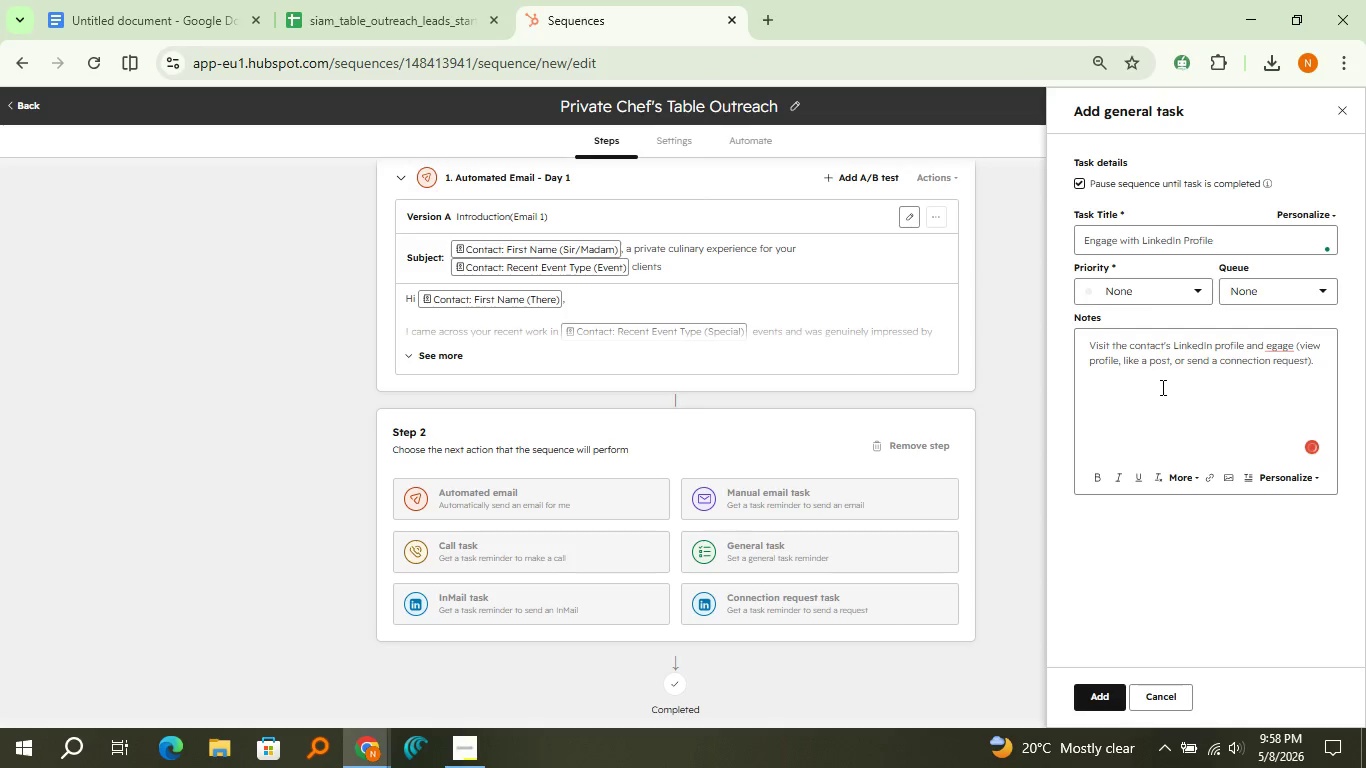 
left_click([1276, 369])
 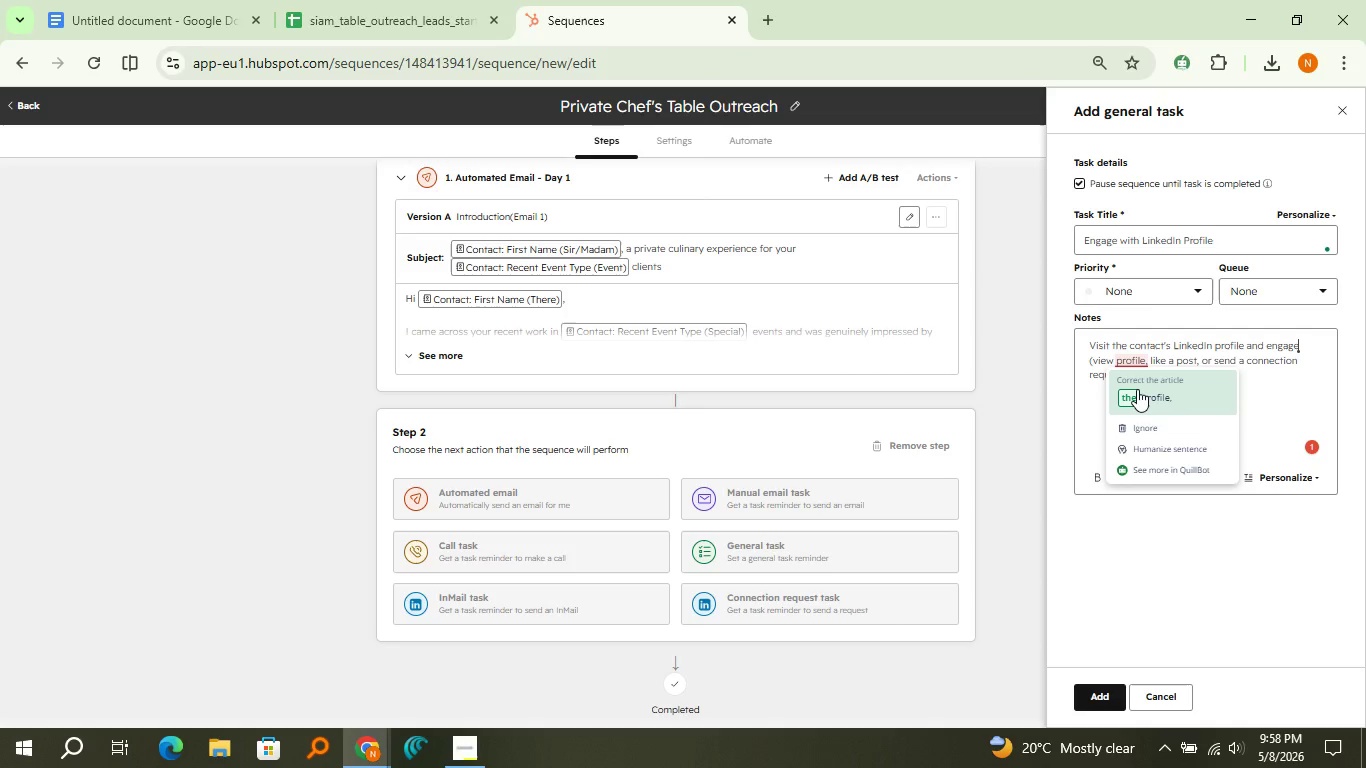 
left_click([1137, 389])
 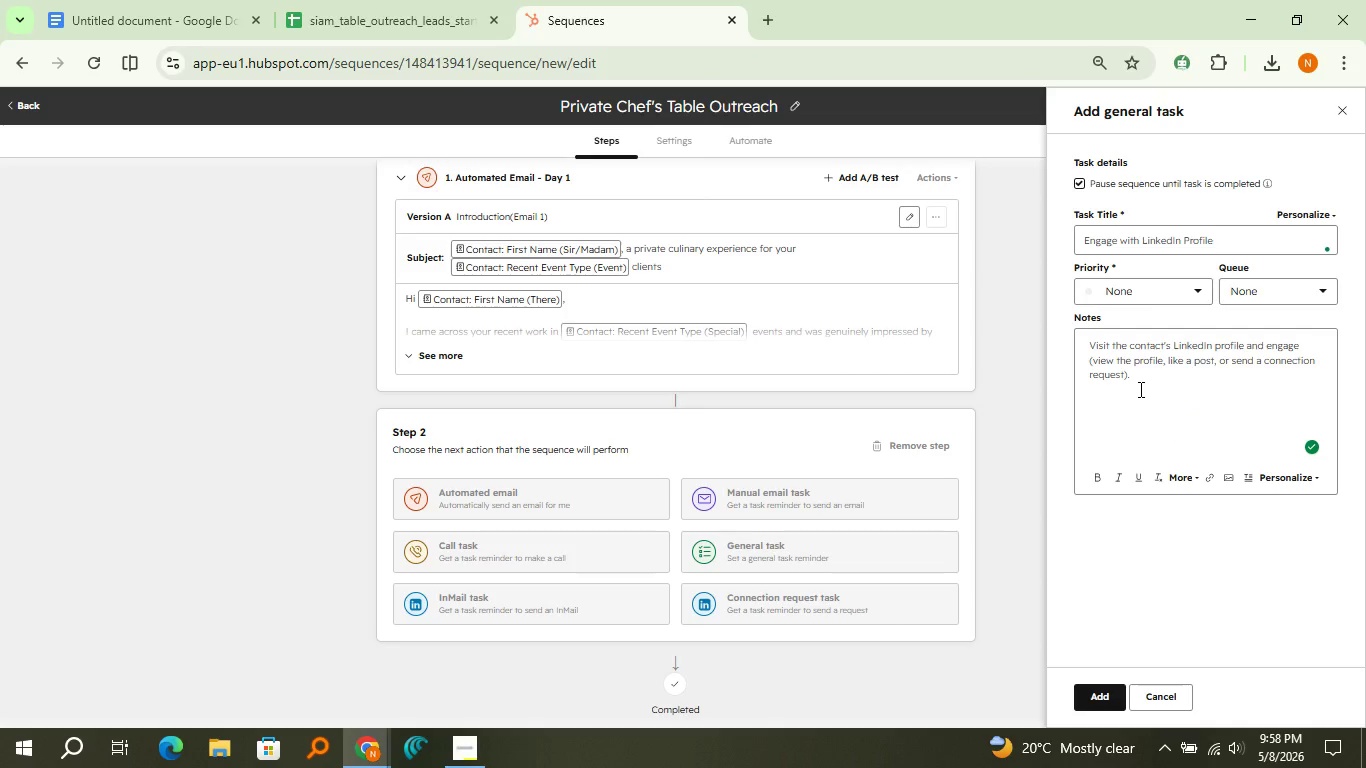 
left_click([1139, 389])
 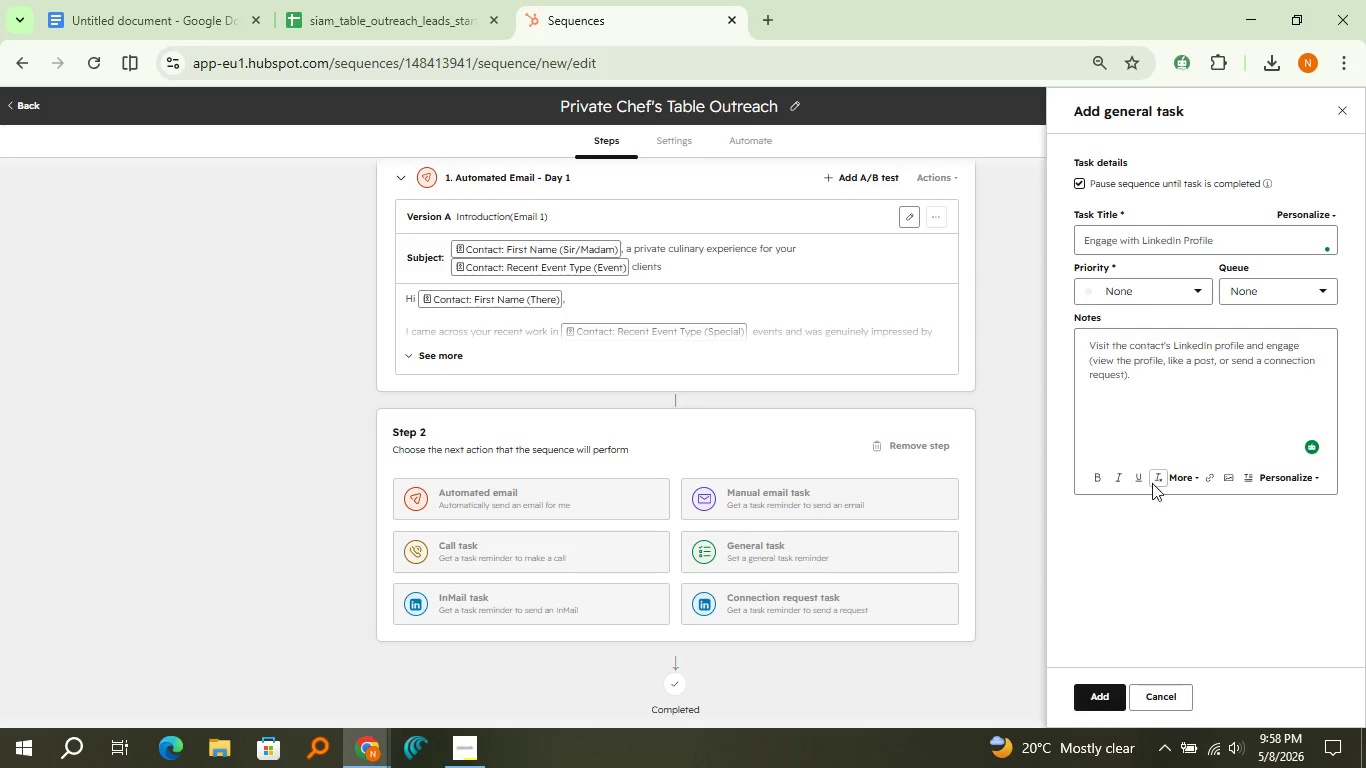 
wait(5.36)
 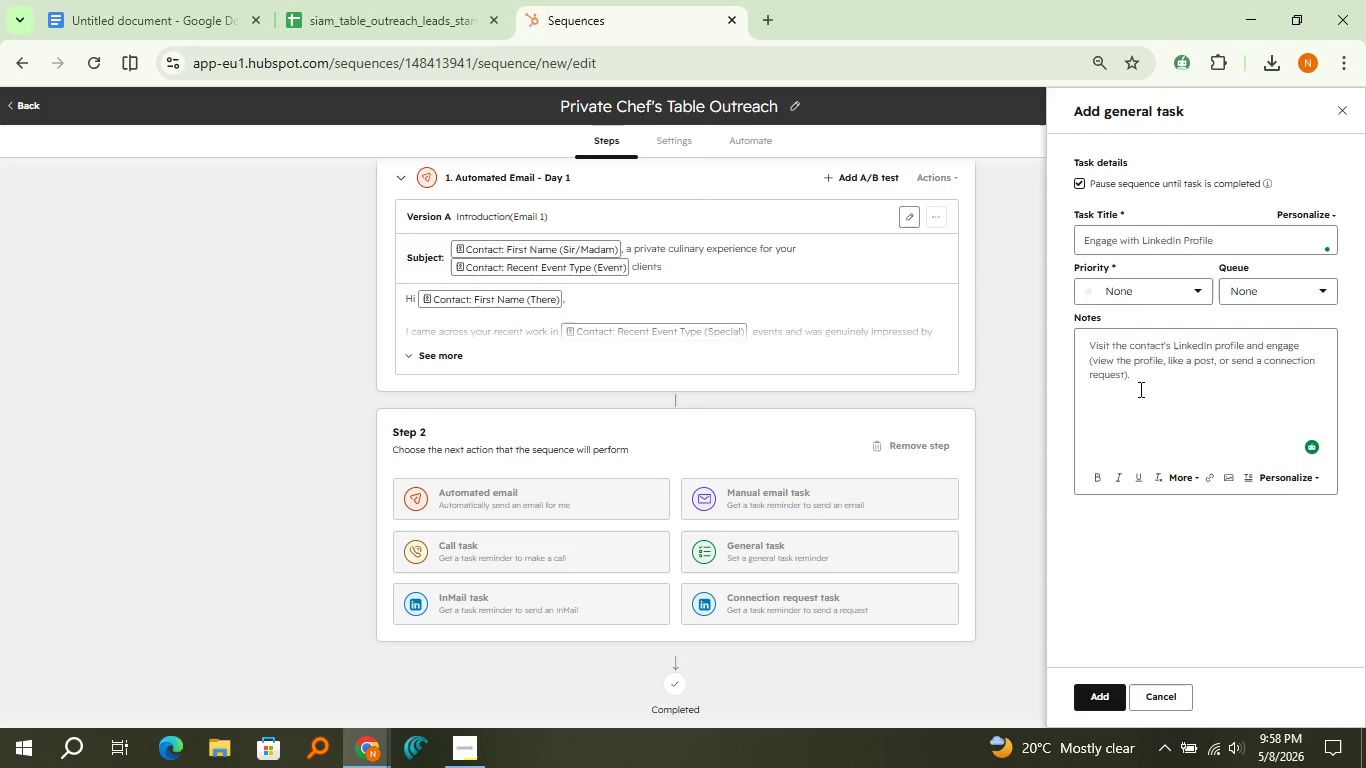 
left_click([1090, 692])
 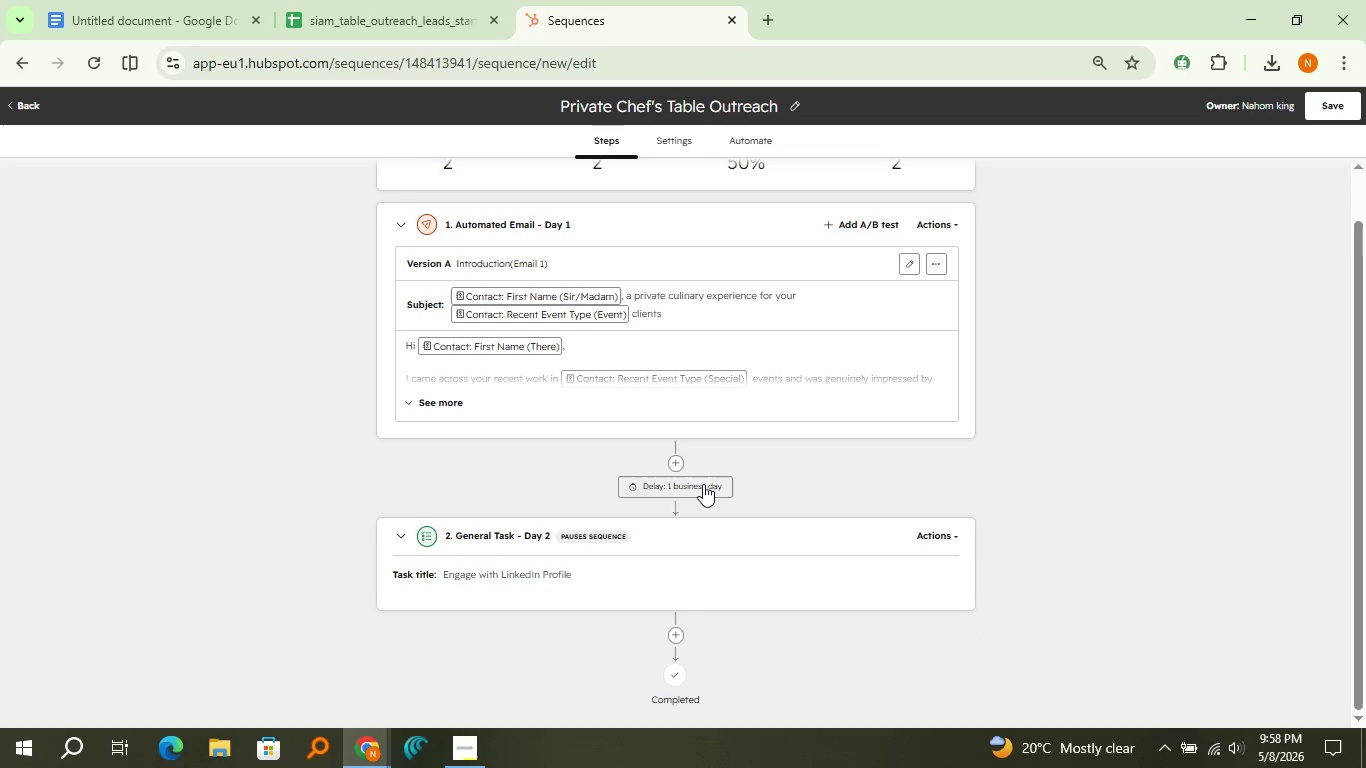 
left_click([703, 484])
 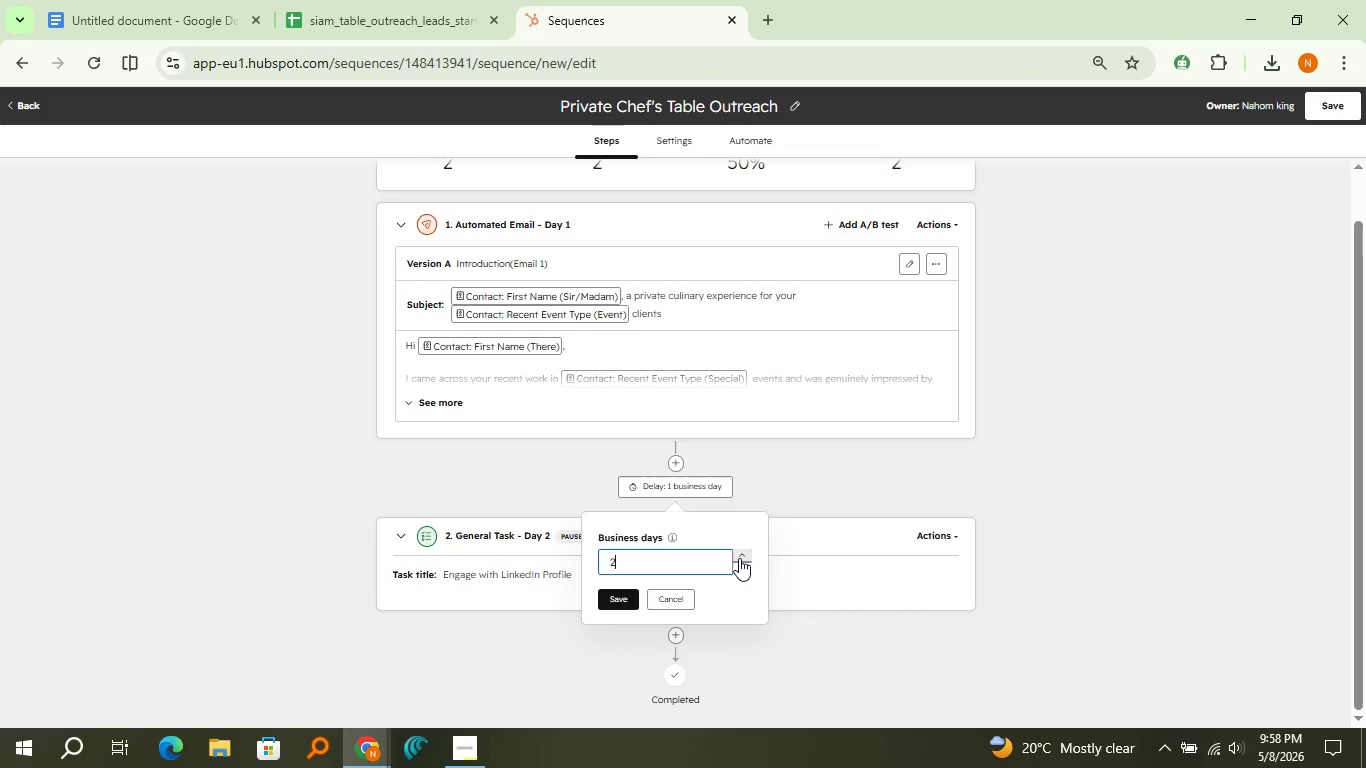 
double_click([739, 558])
 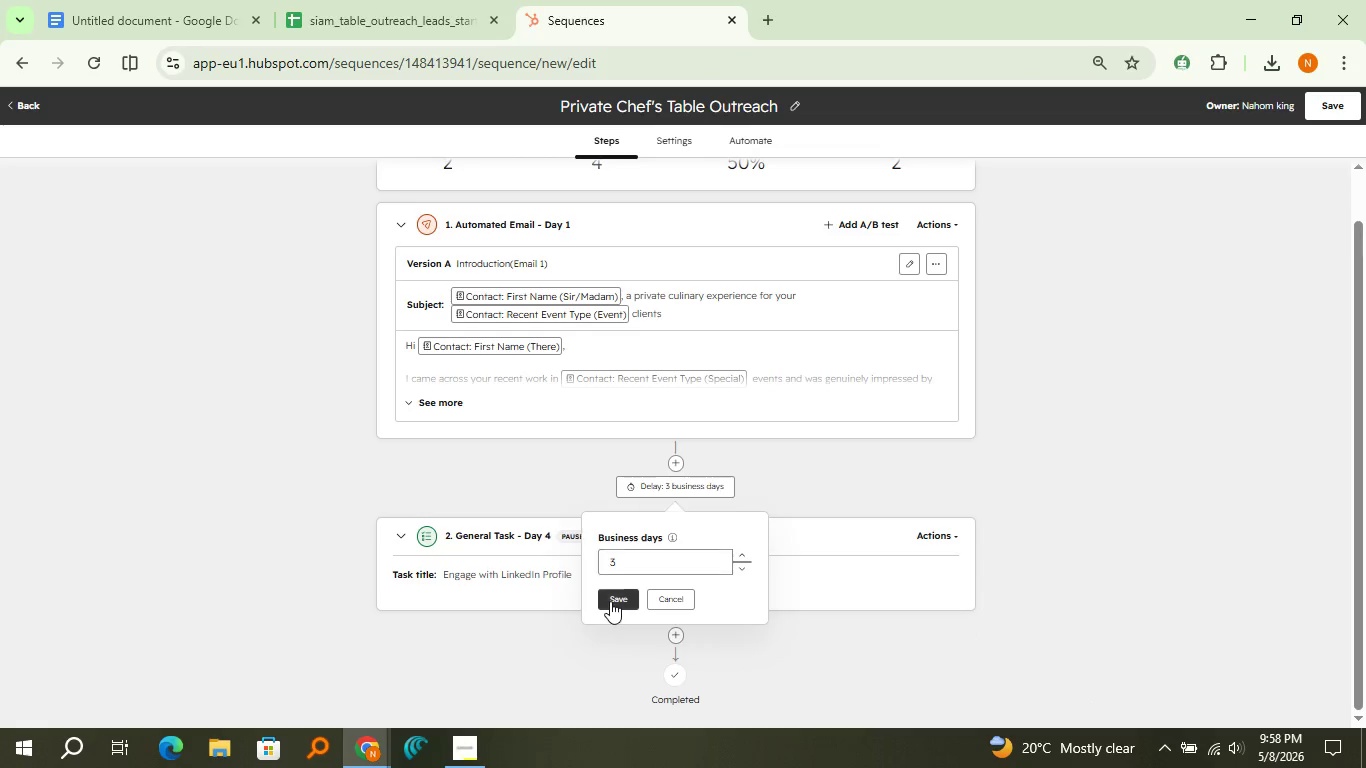 
left_click([609, 601])
 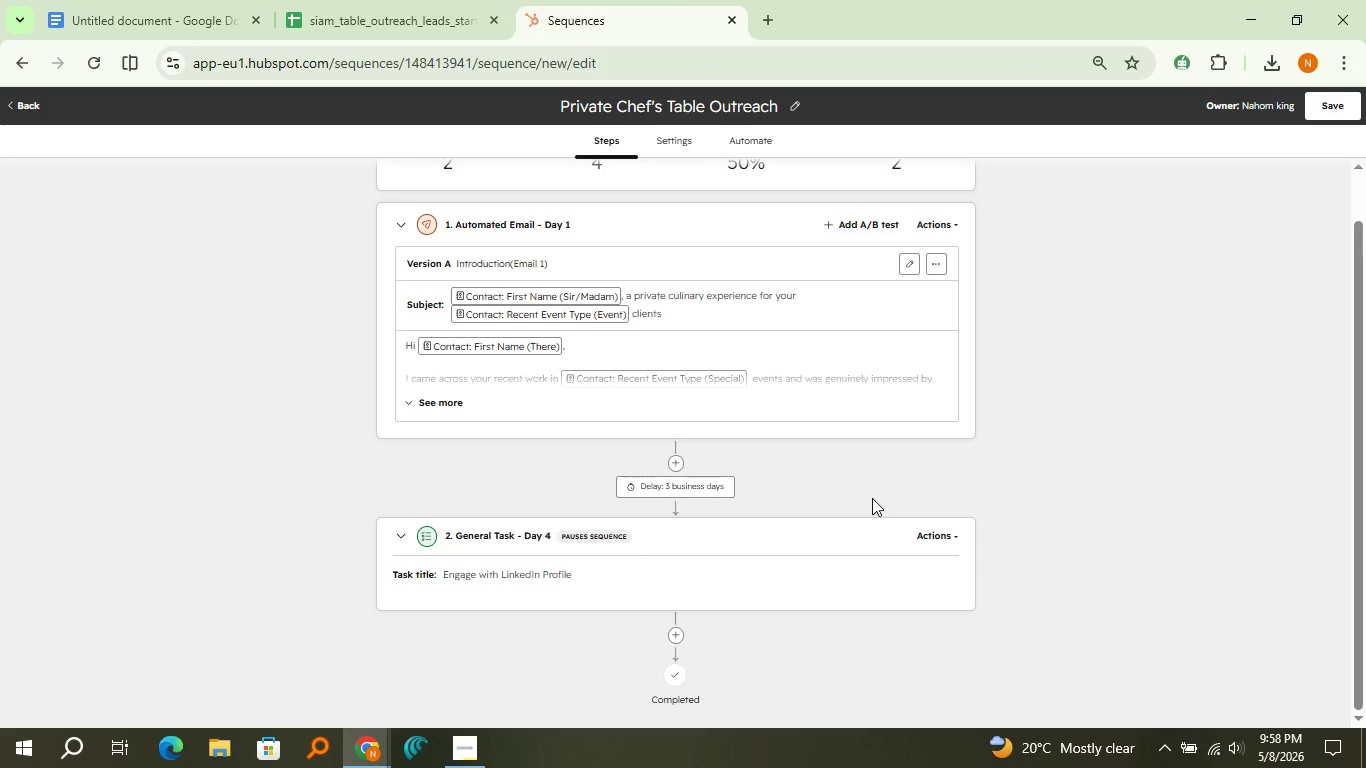 
wait(6.06)
 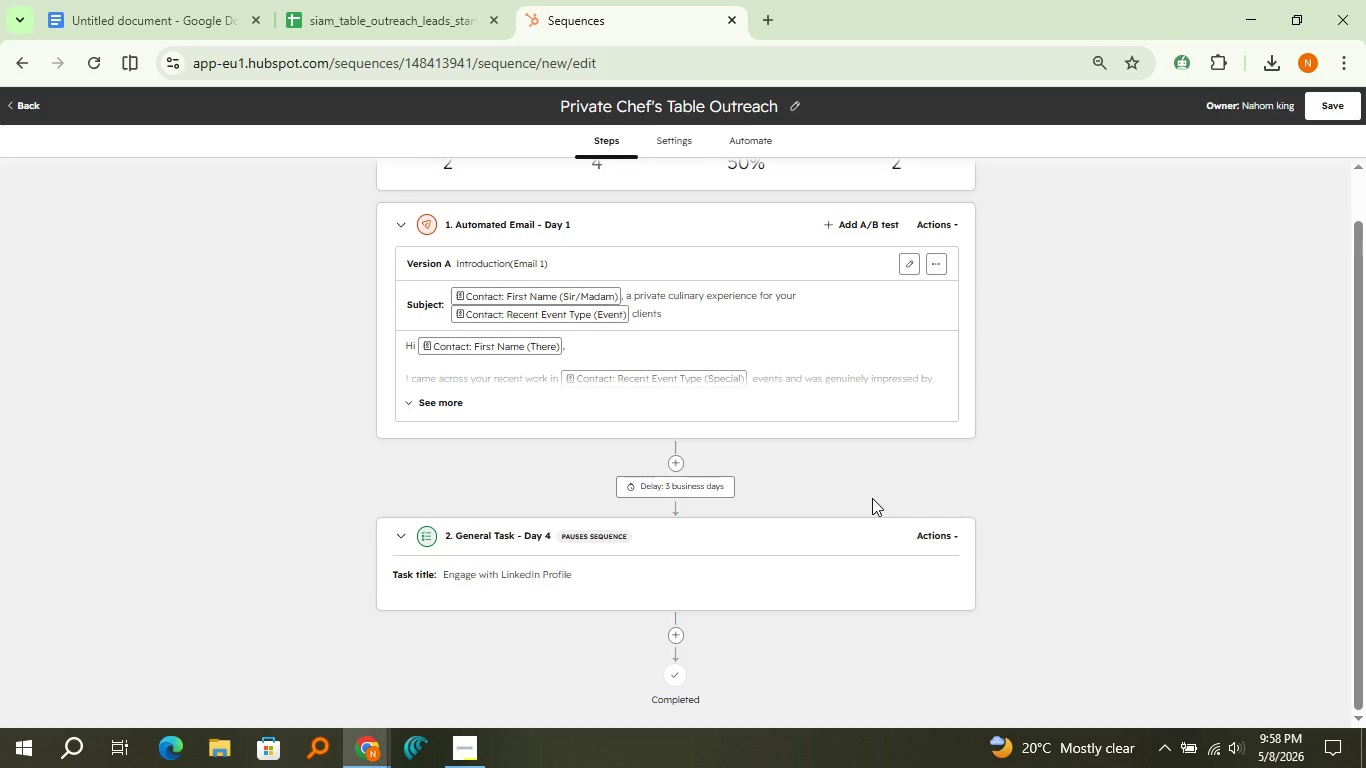 
scroll: coordinate [730, 548], scroll_direction: down, amount: 1.0
 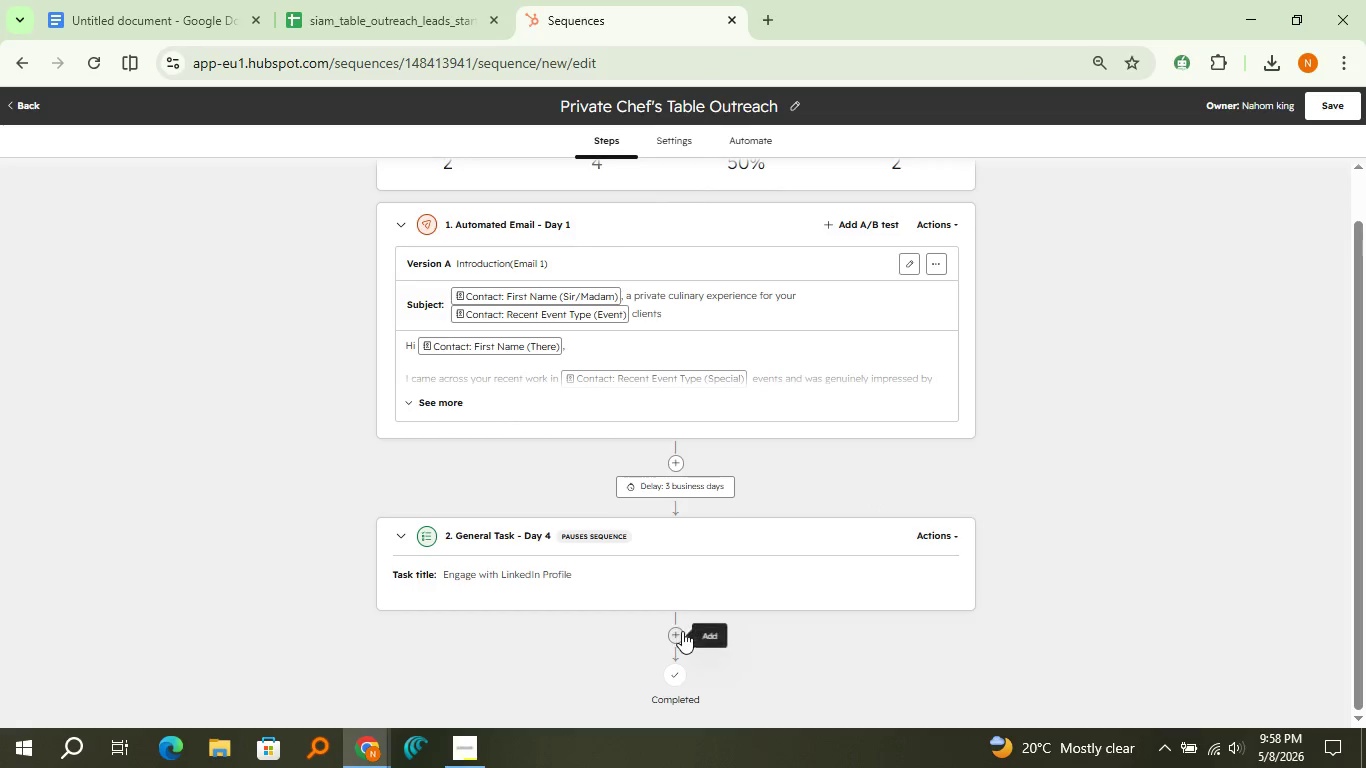 
left_click([682, 631])
 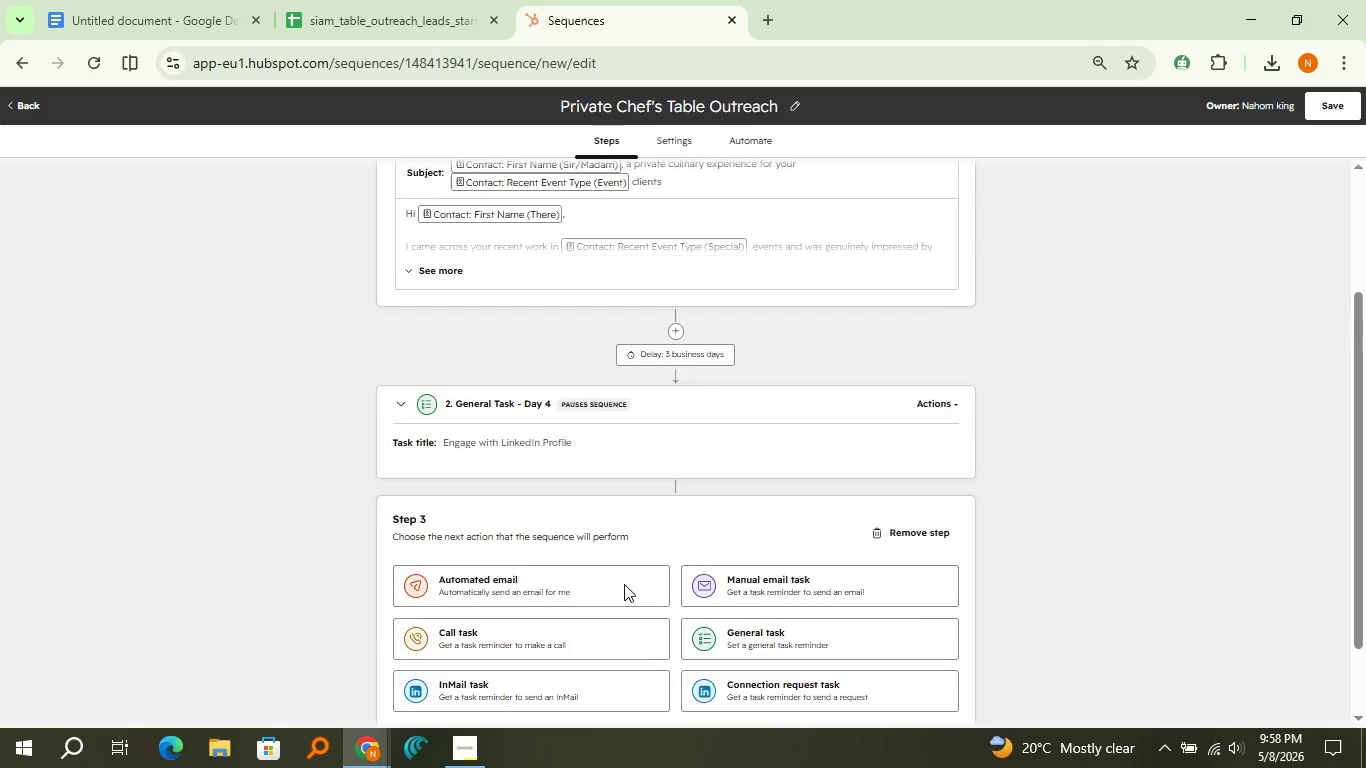 
scroll: coordinate [624, 584], scroll_direction: down, amount: 3.0
 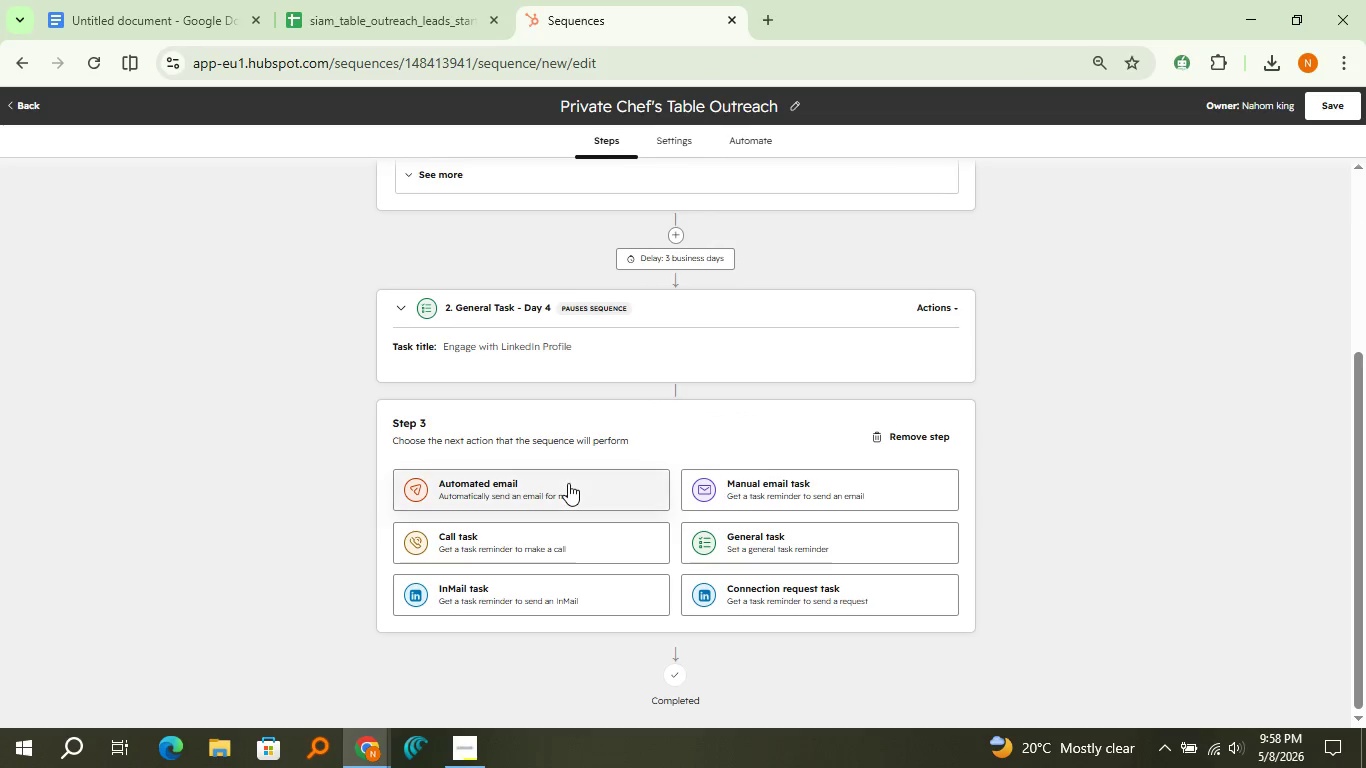 
left_click([568, 483])
 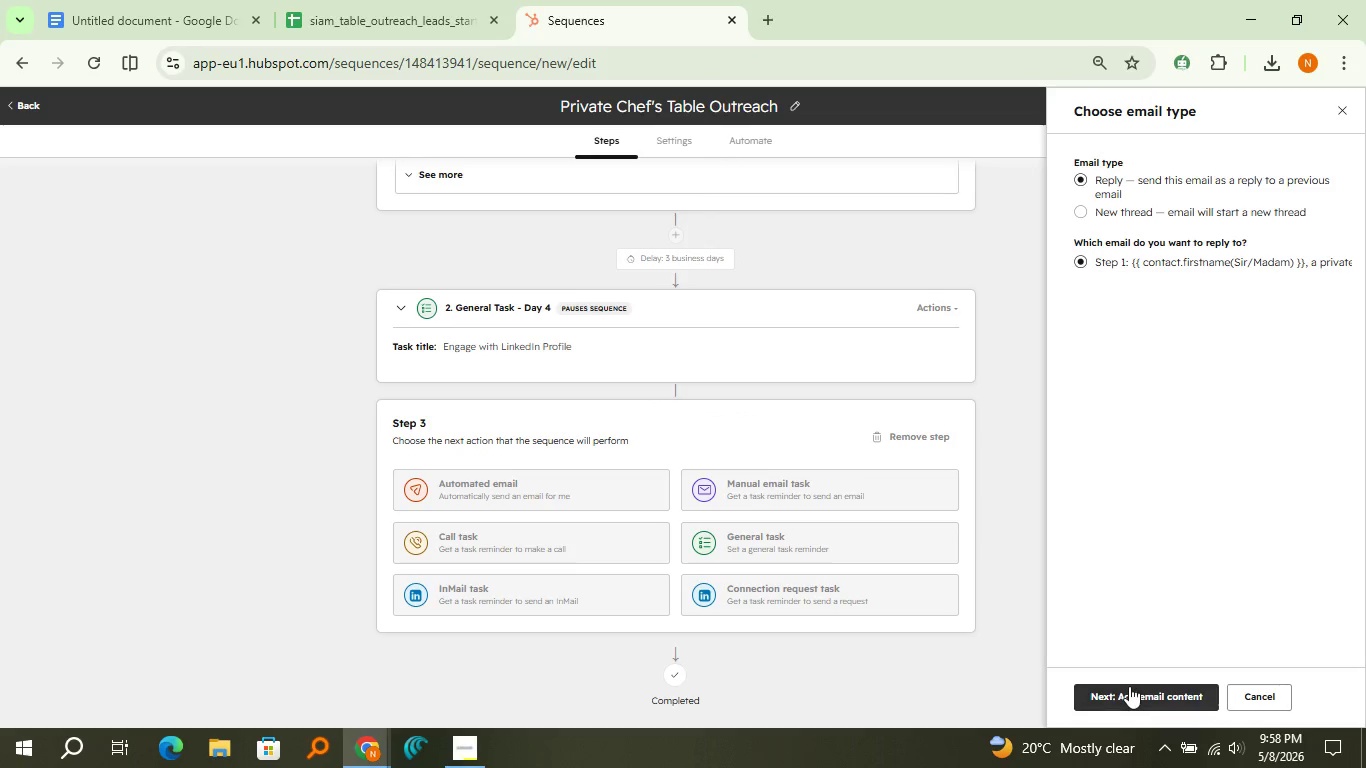 
left_click([1129, 686])
 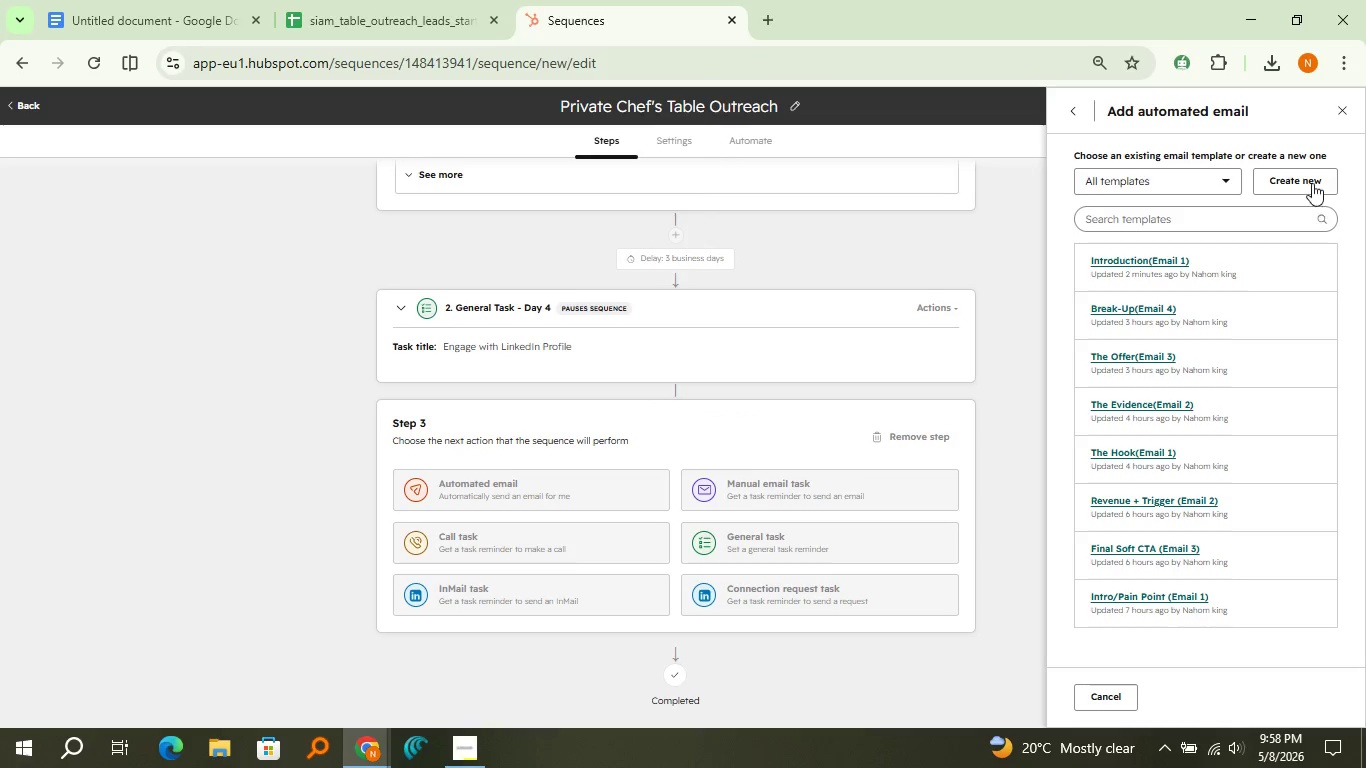 
double_click([1310, 183])
 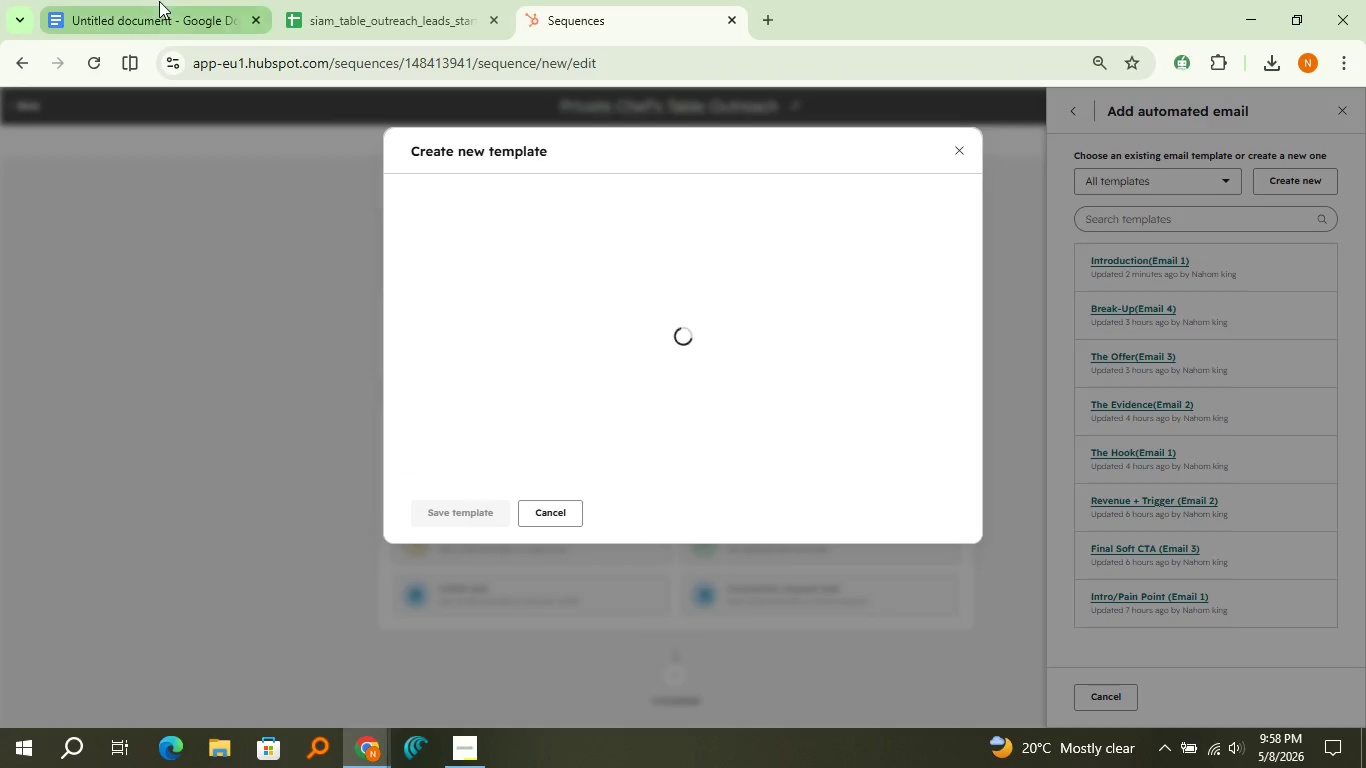 
left_click([159, 1])
 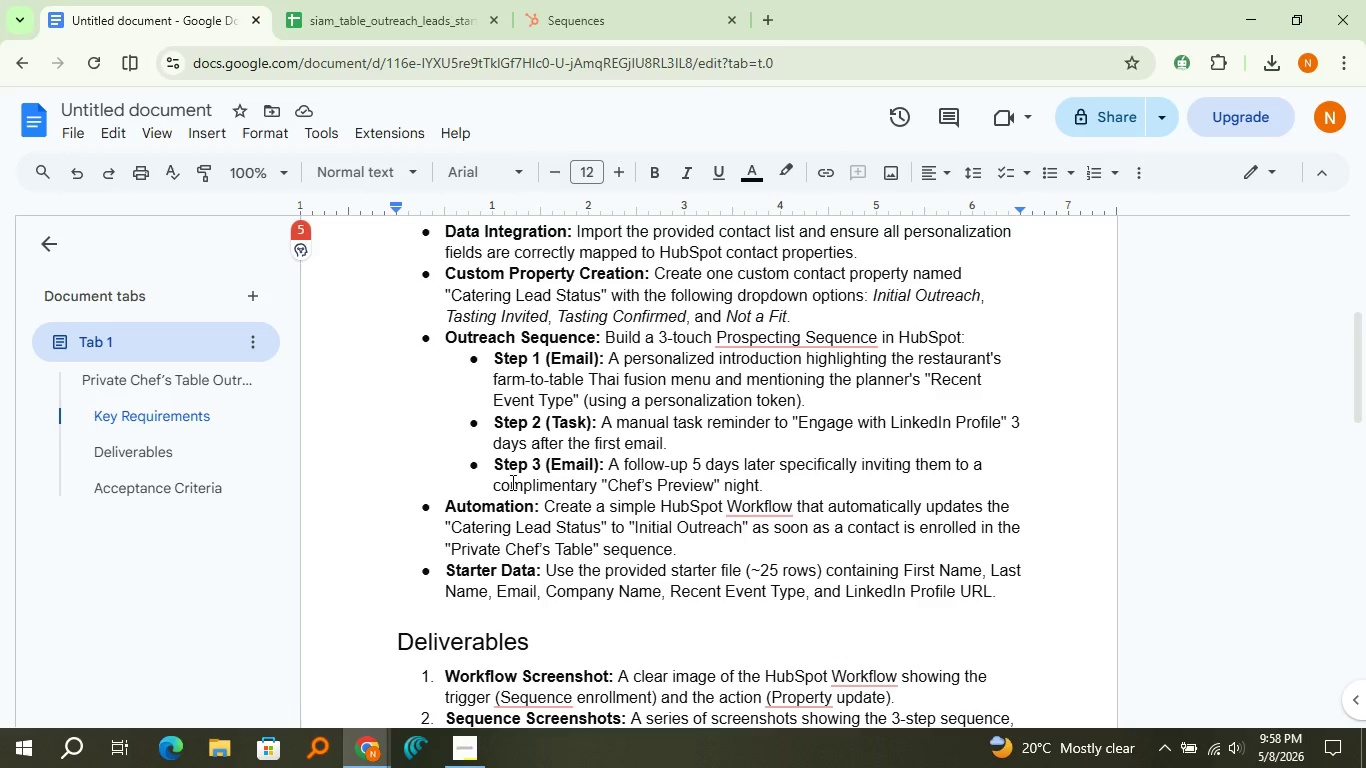 
wait(17.89)
 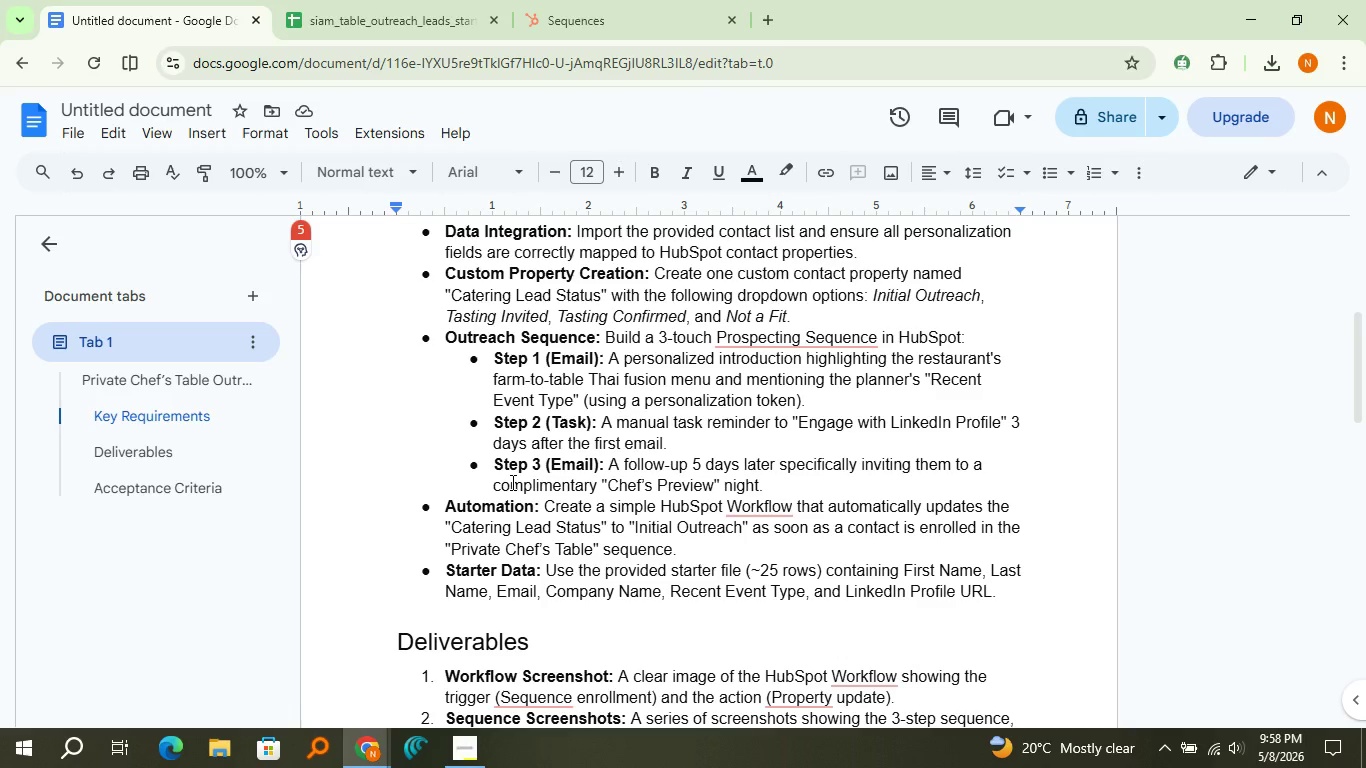 
left_click([607, 0])
 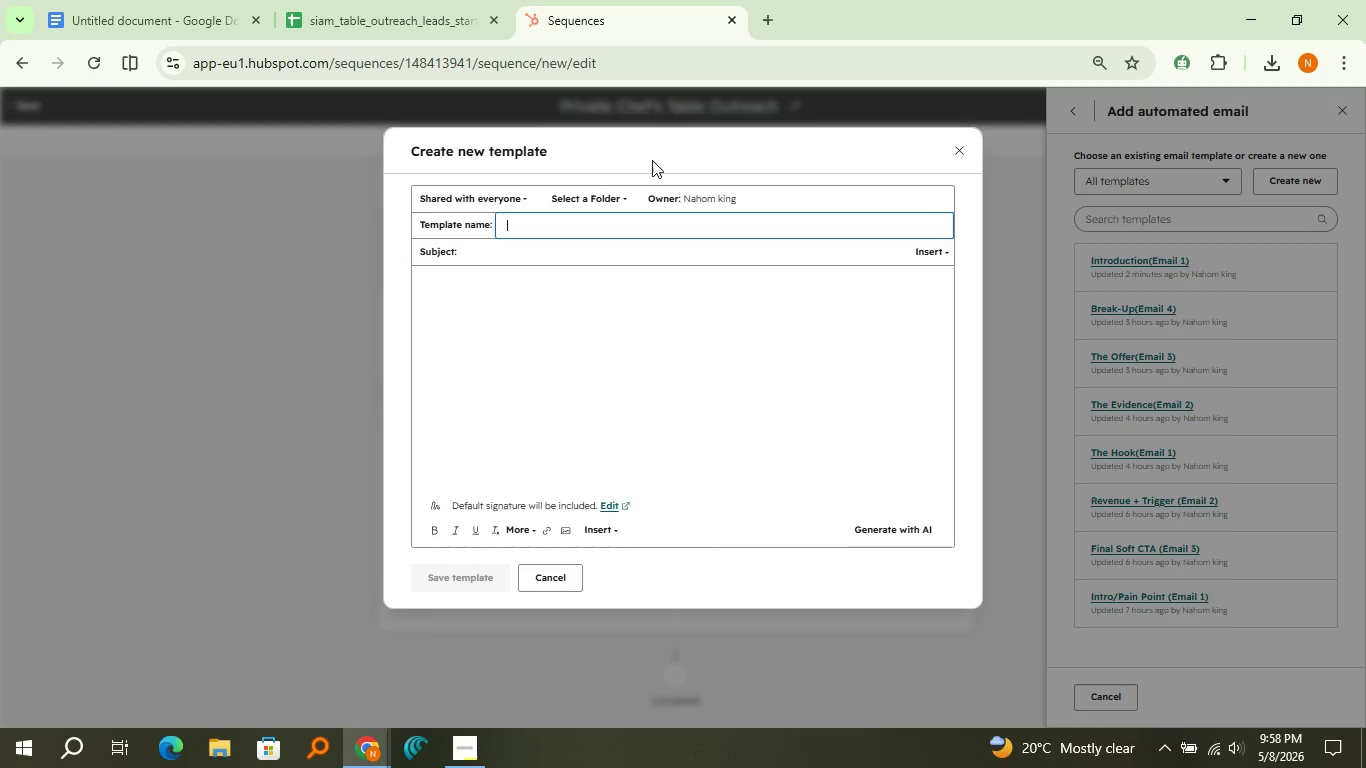 
type(Invitation())
 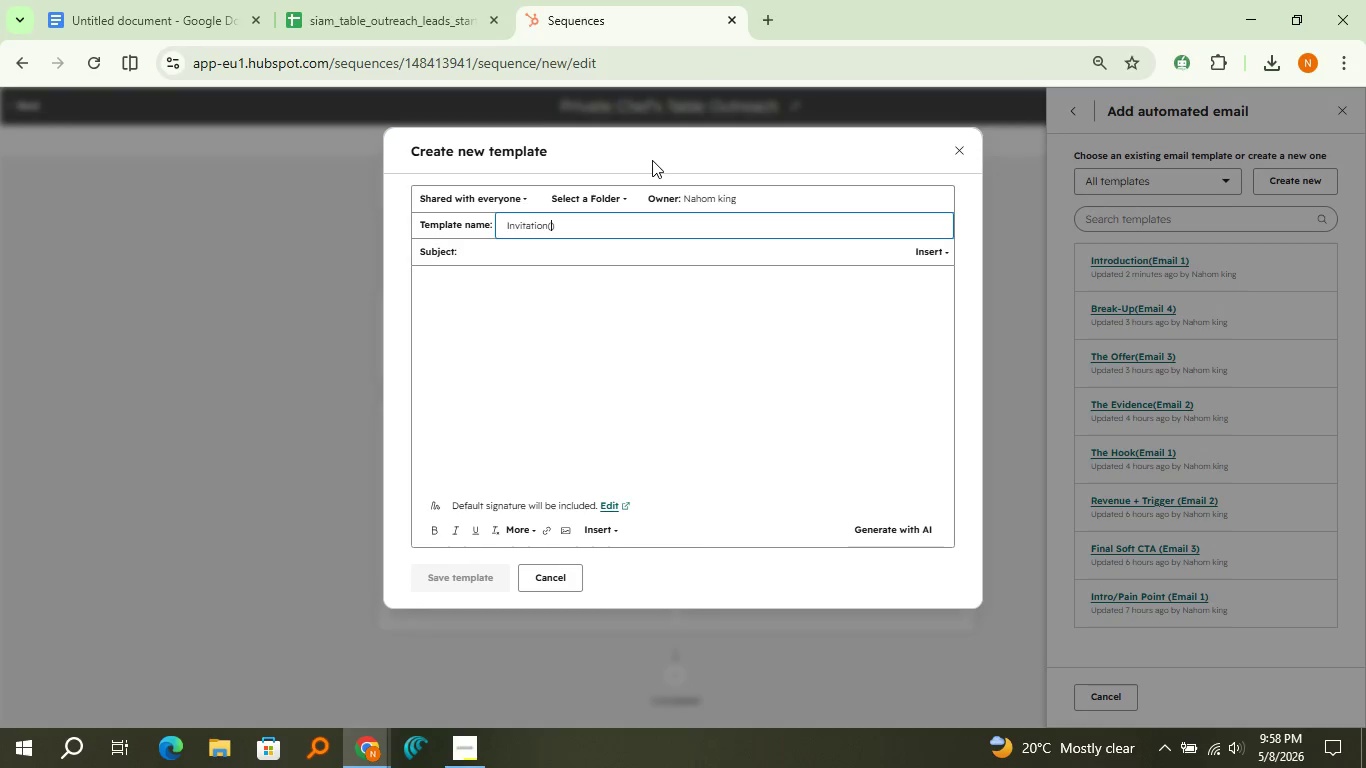 
key(ArrowLeft)
 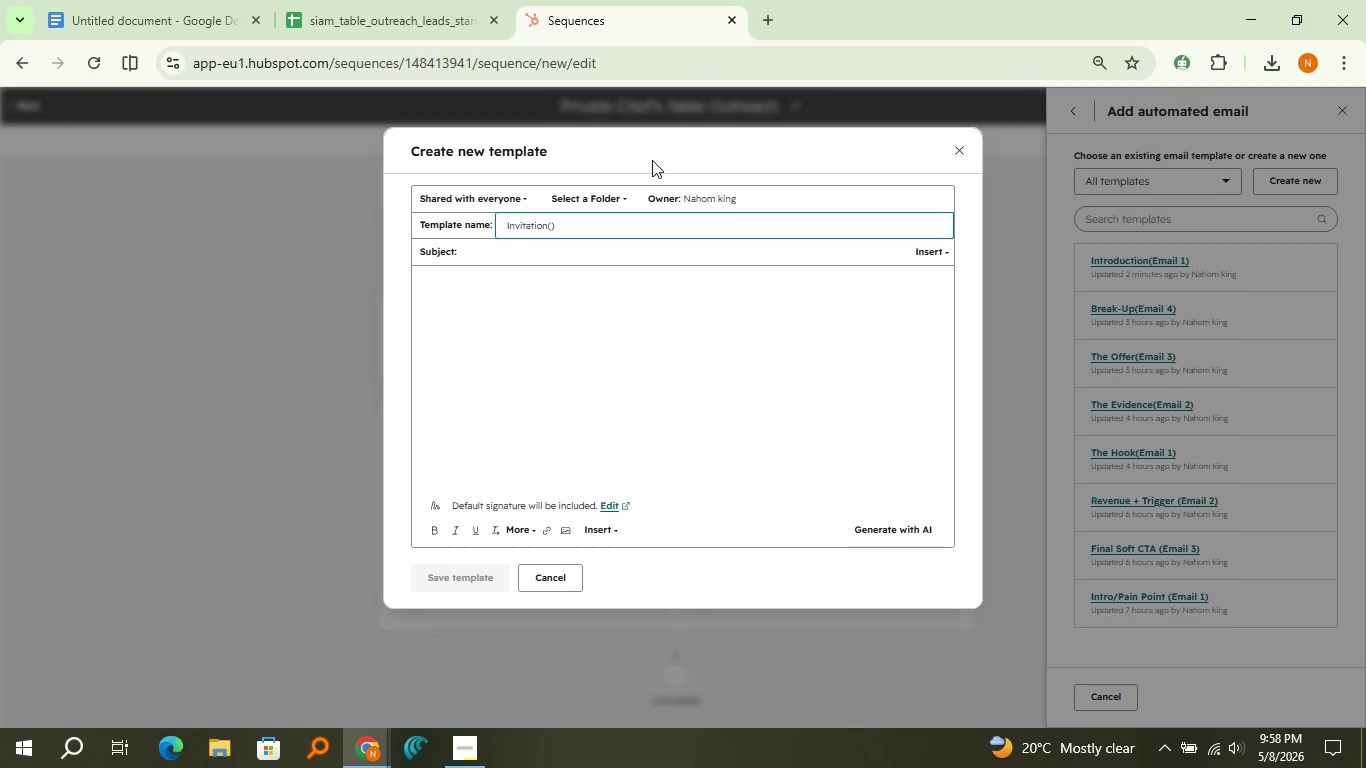 
type(Email 2)
 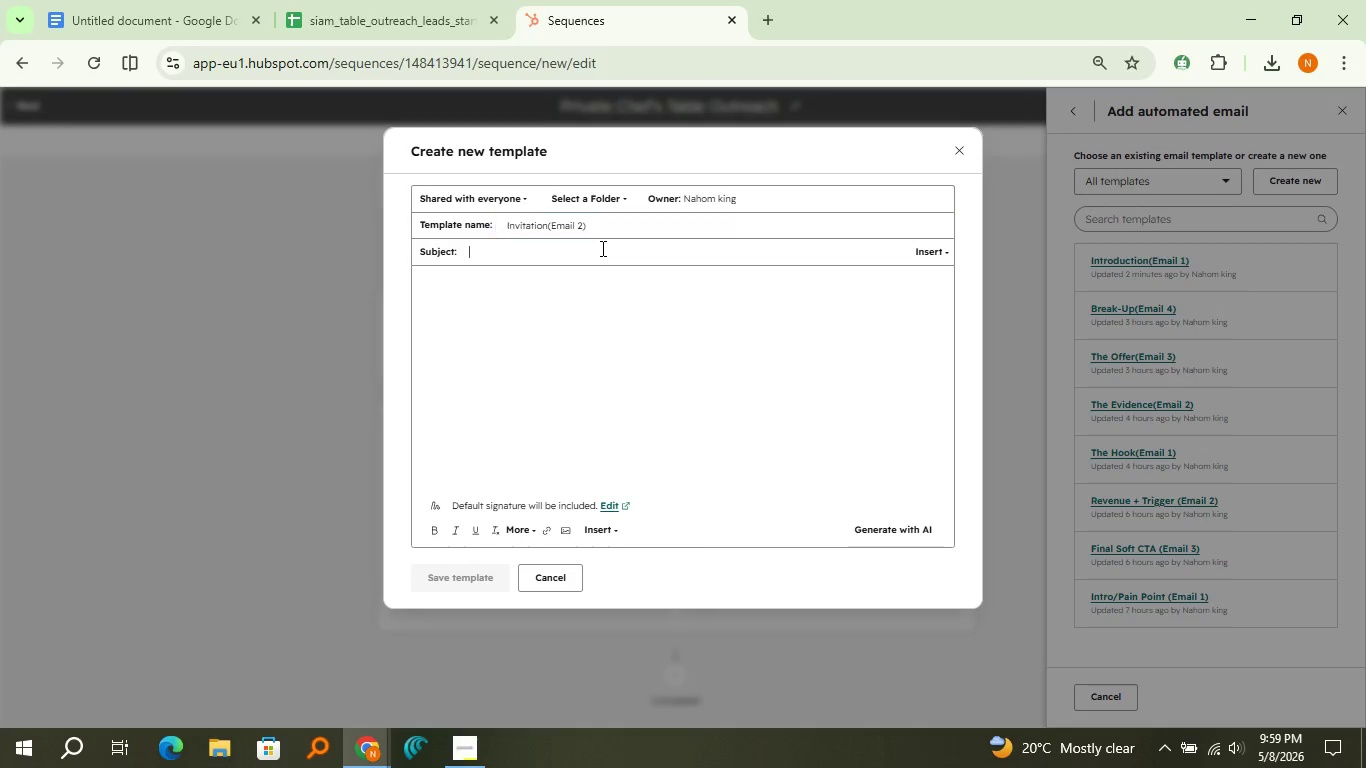 
left_click([601, 248])
 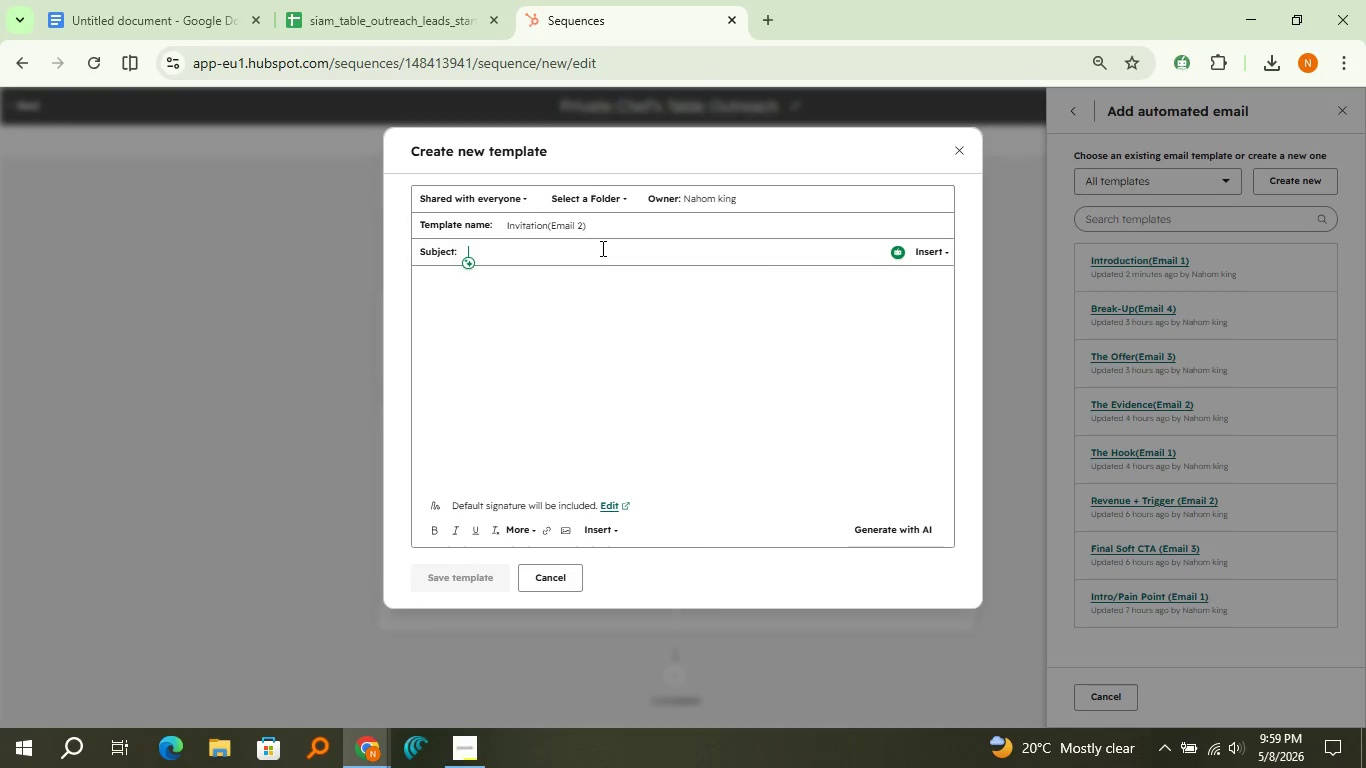 
wait(5.06)
 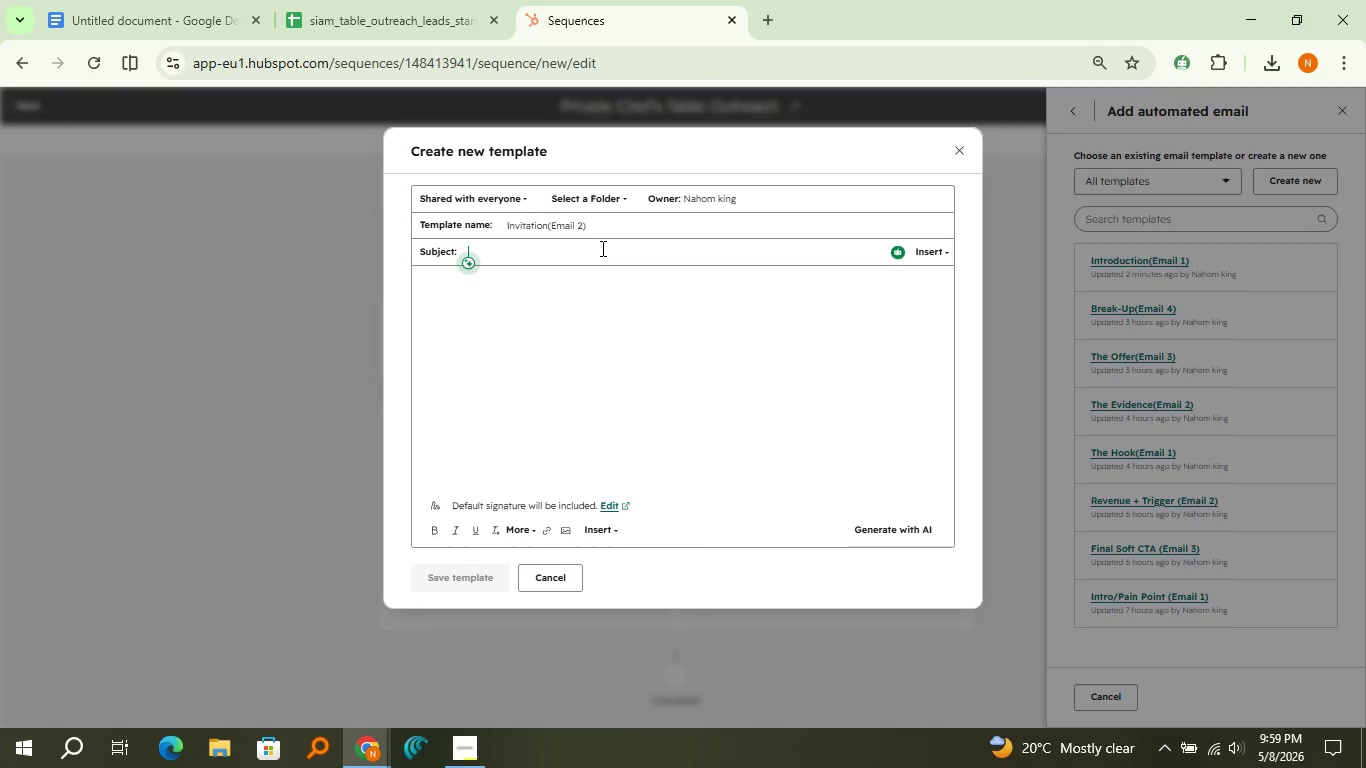 
type(An invitation to our private Chef's Preview evening)
 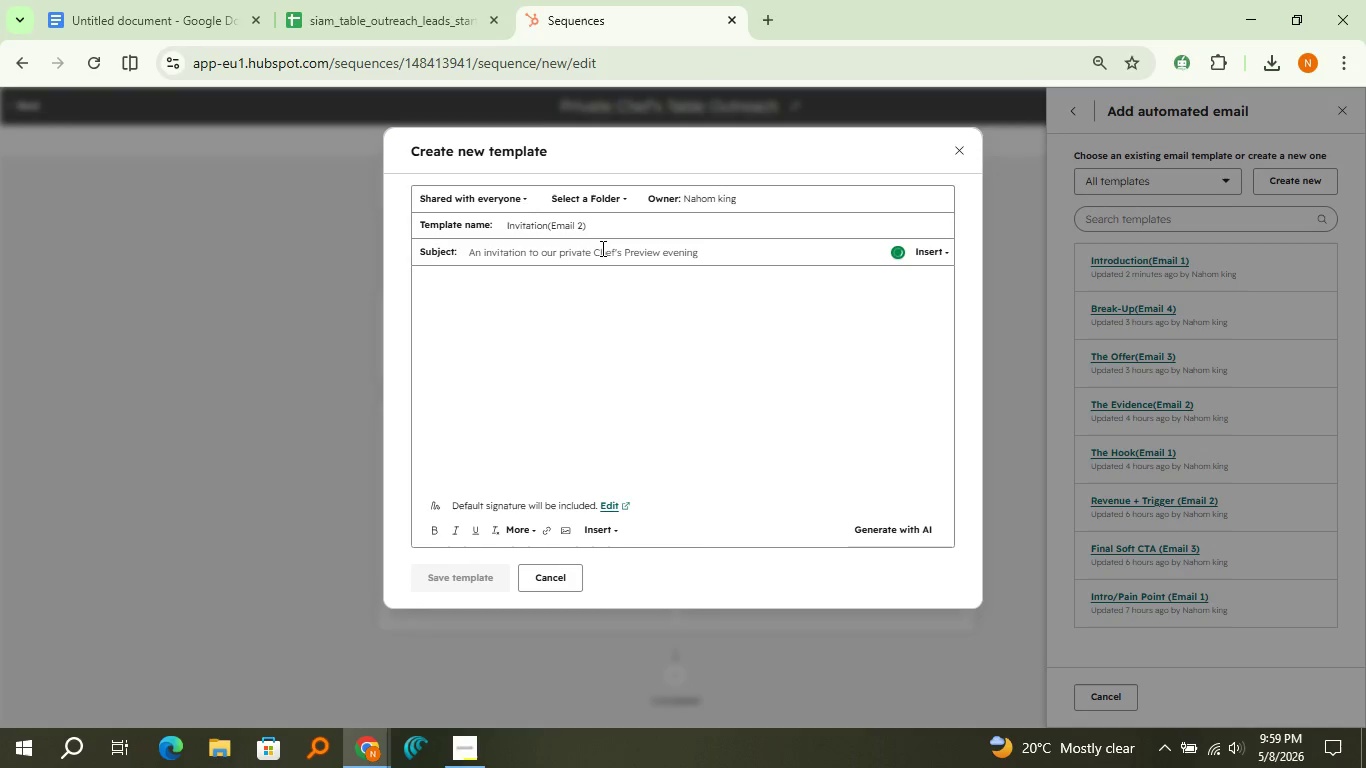 
left_click([601, 280])
 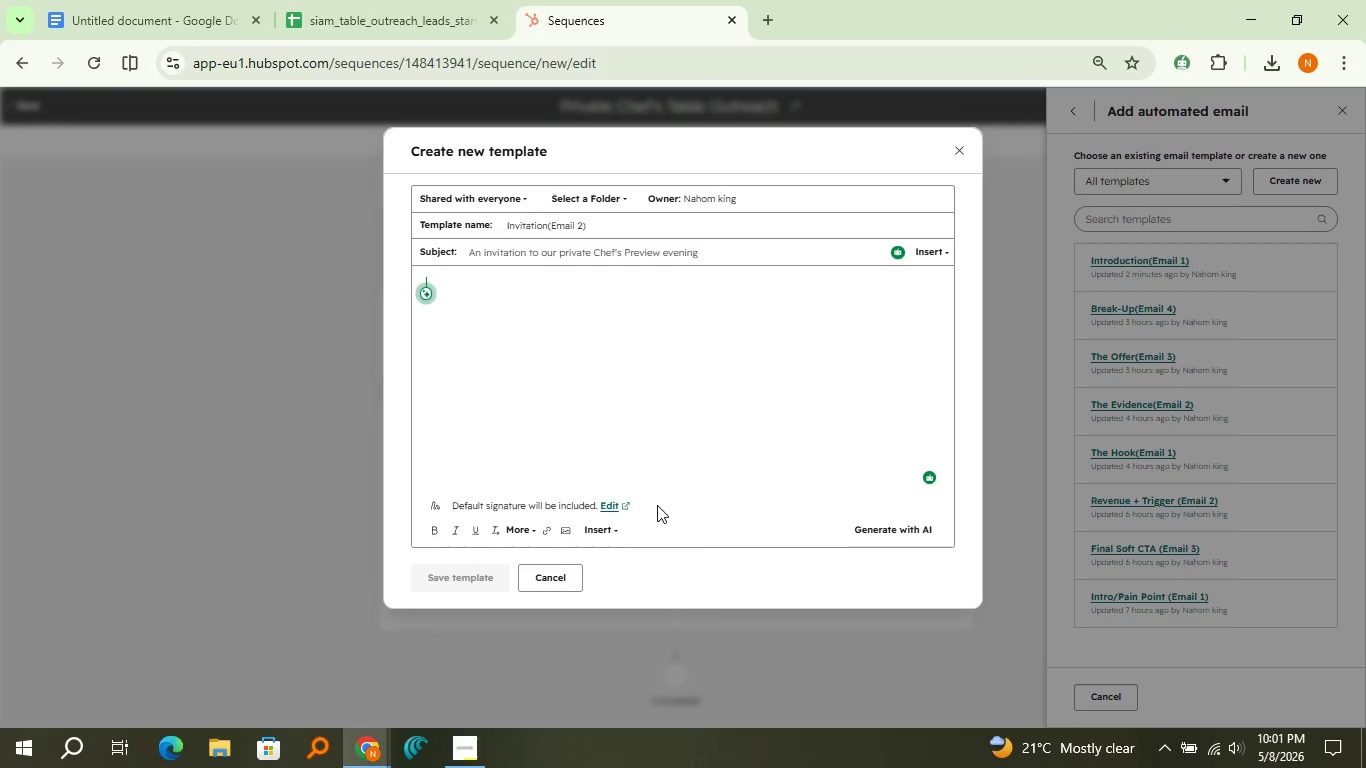 
wait(154.17)
 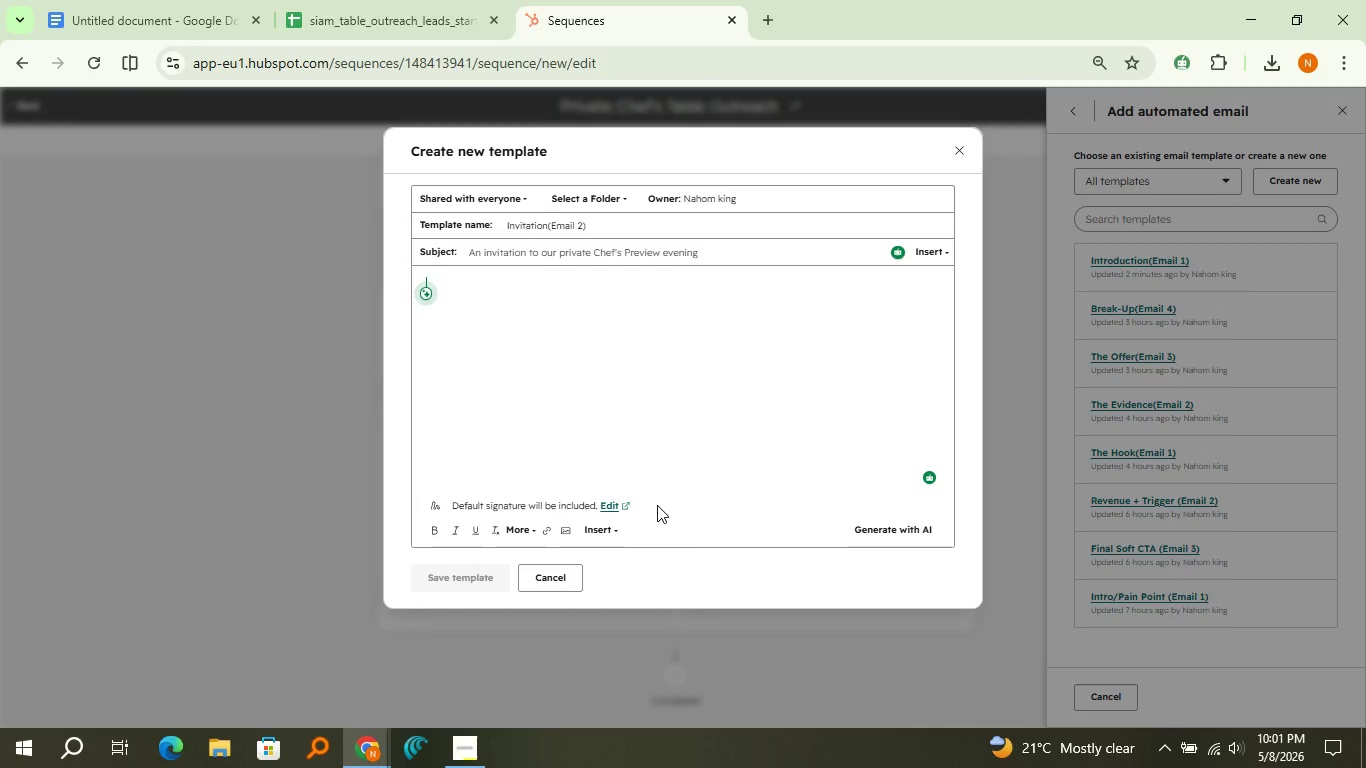 
type(Hi )
 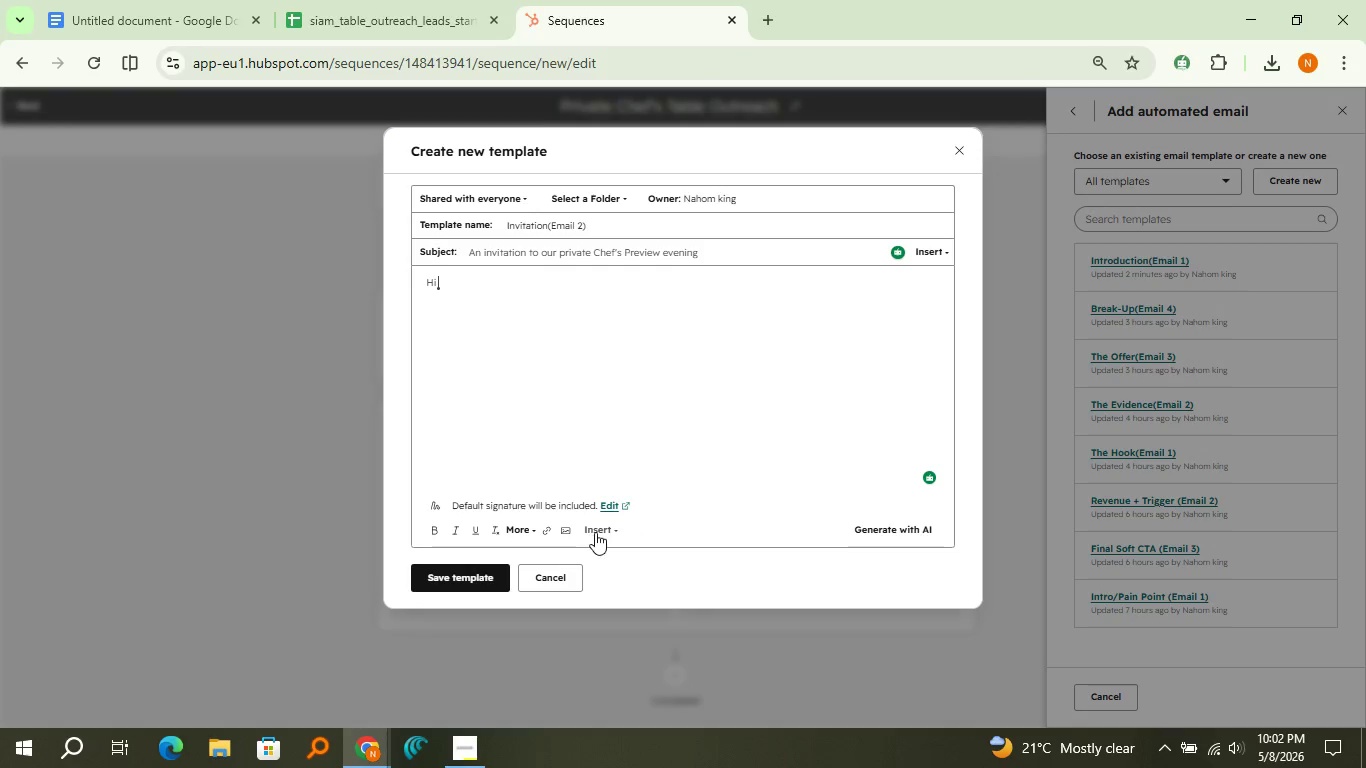 
left_click([595, 532])
 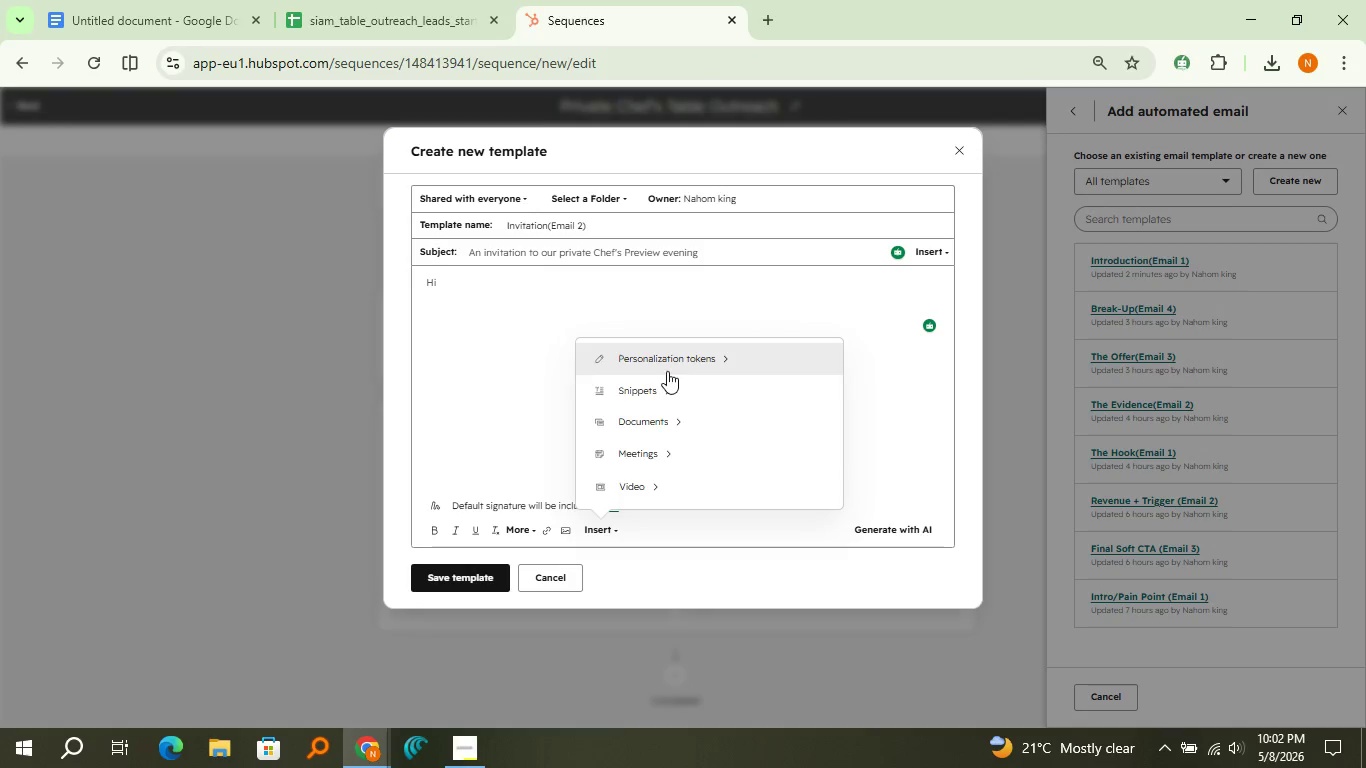 
left_click([667, 371])
 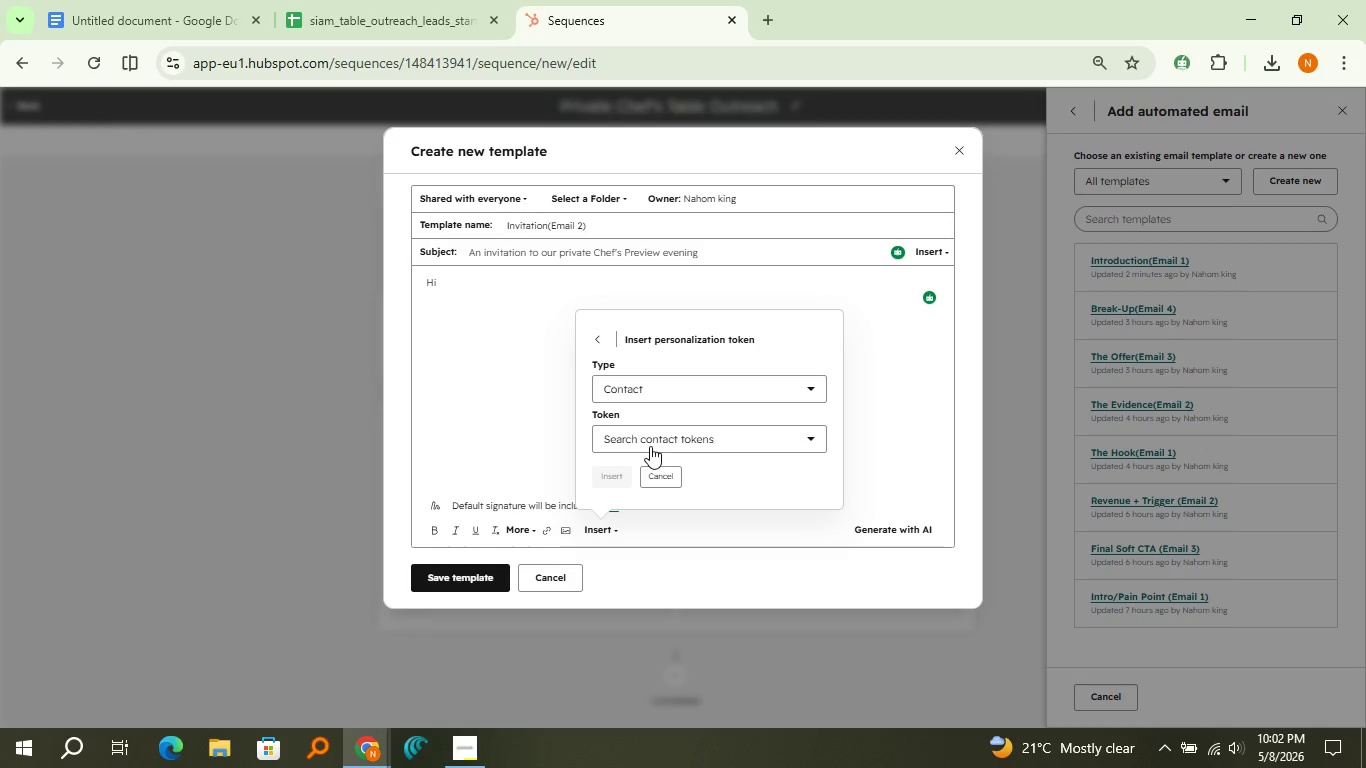 
double_click([651, 443])
 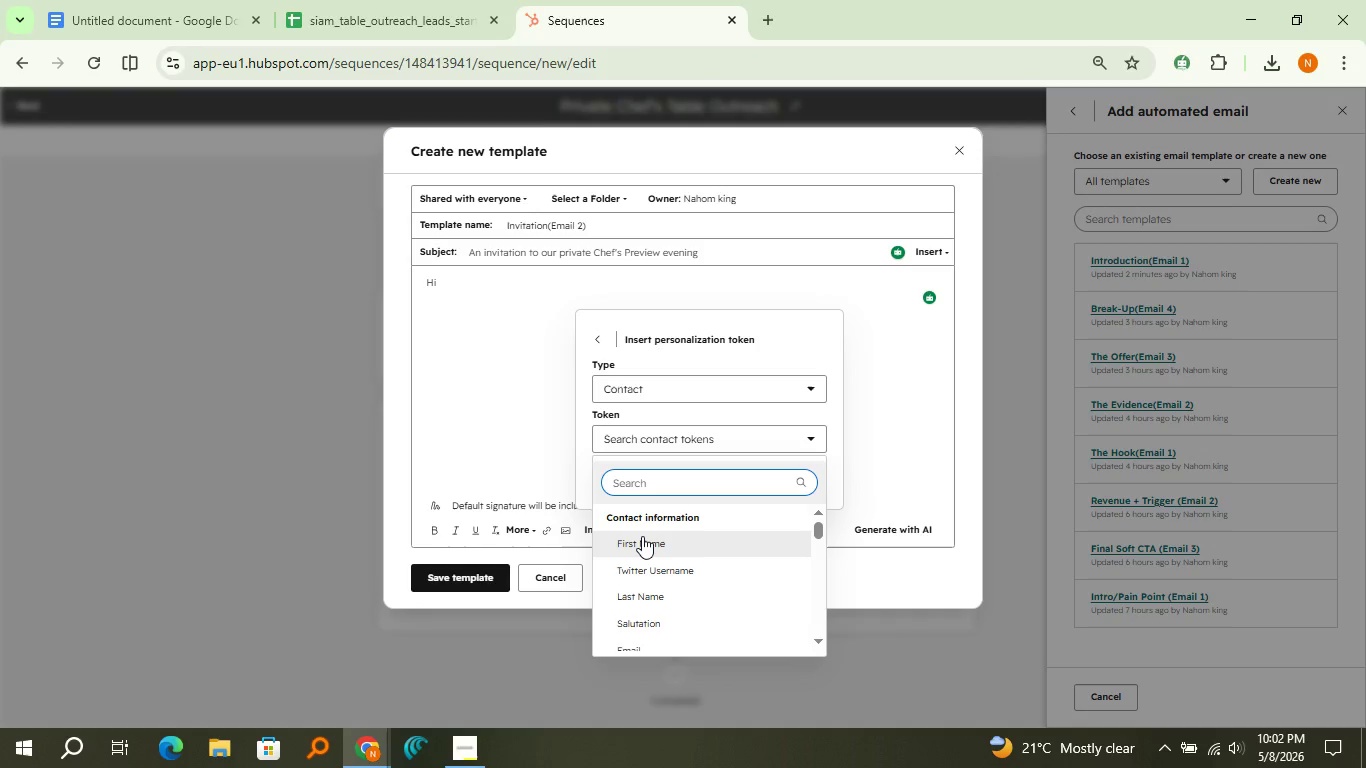 
left_click([642, 536])
 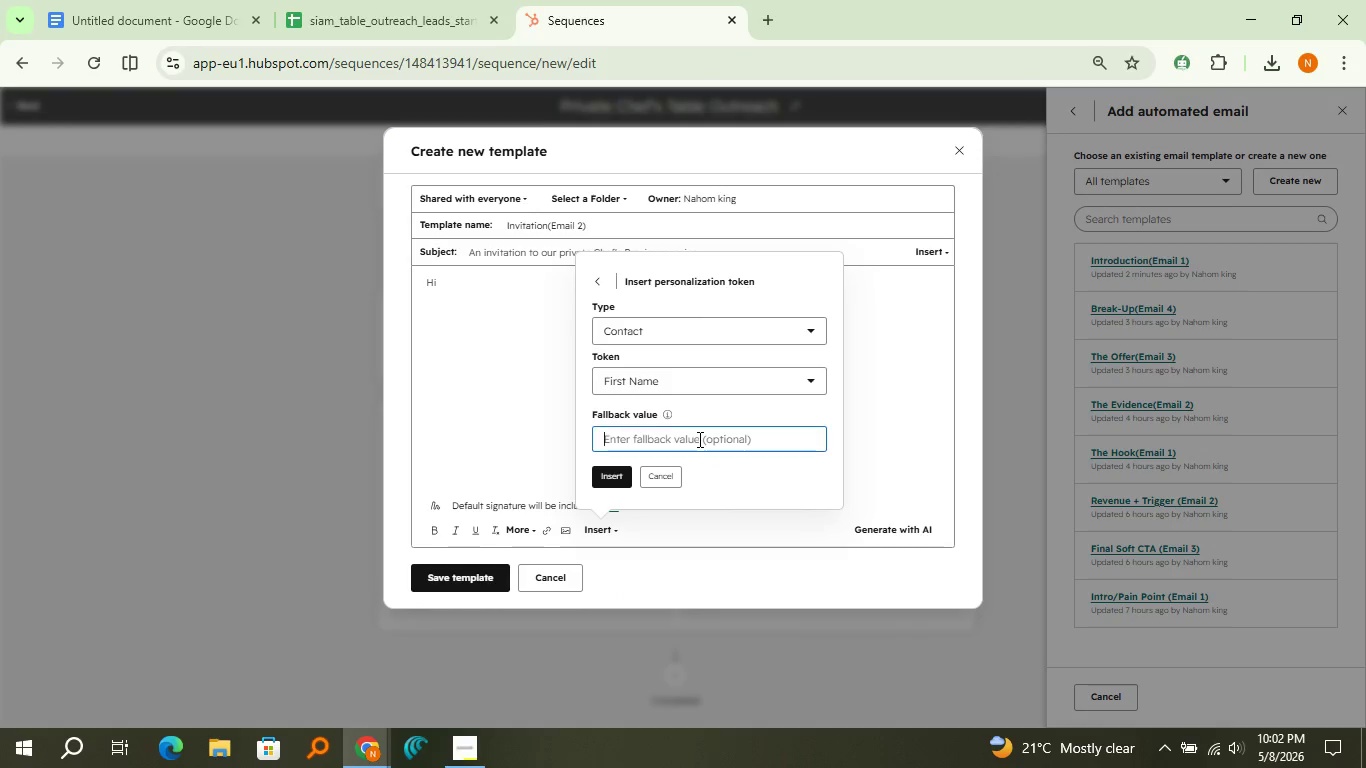 
left_click([698, 439])
 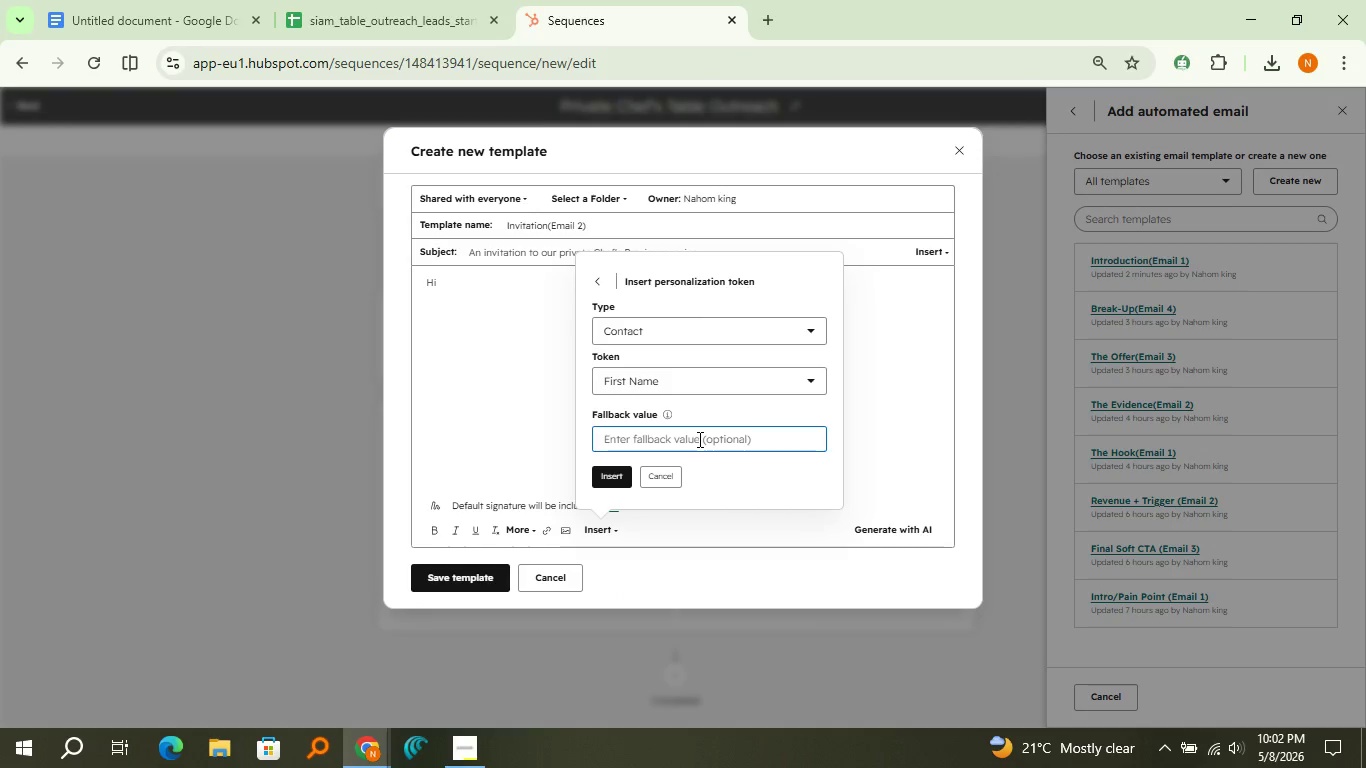 
type(There)
 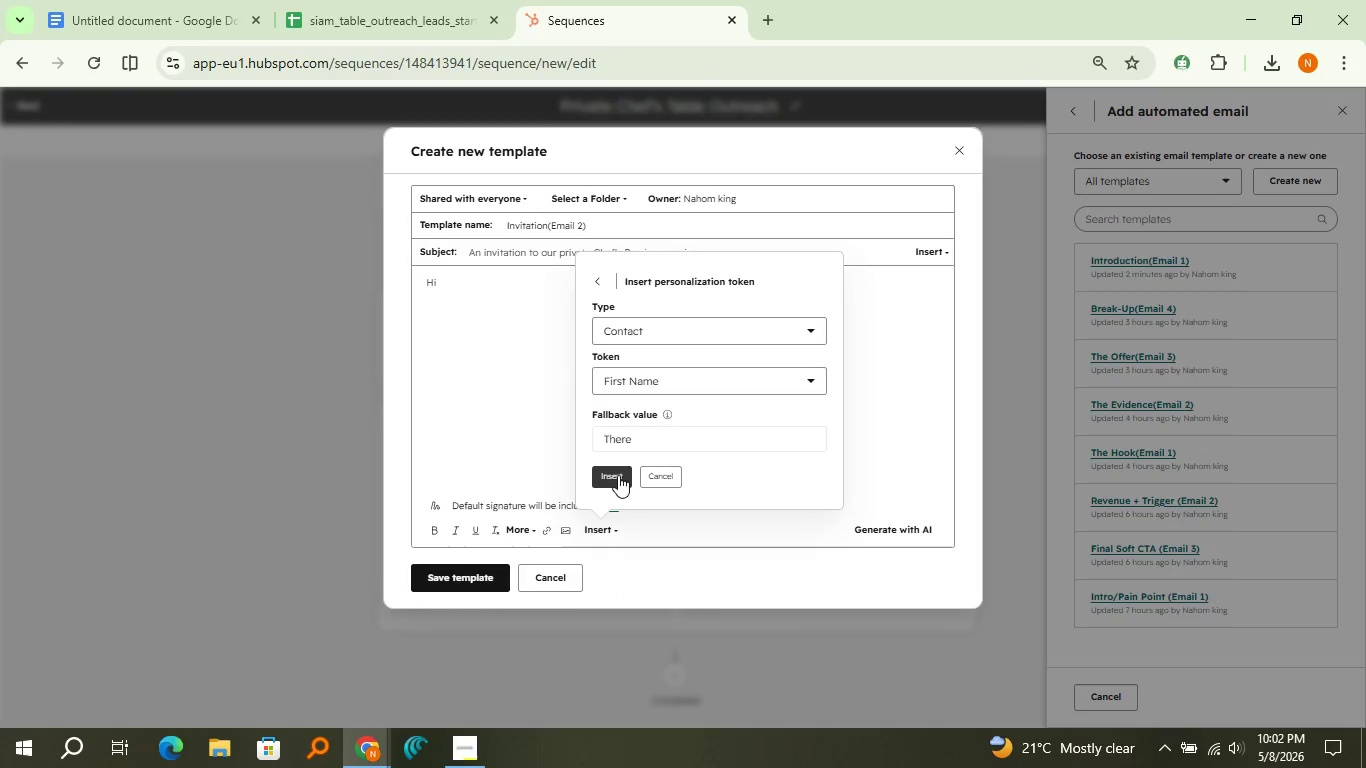 
left_click([618, 475])
 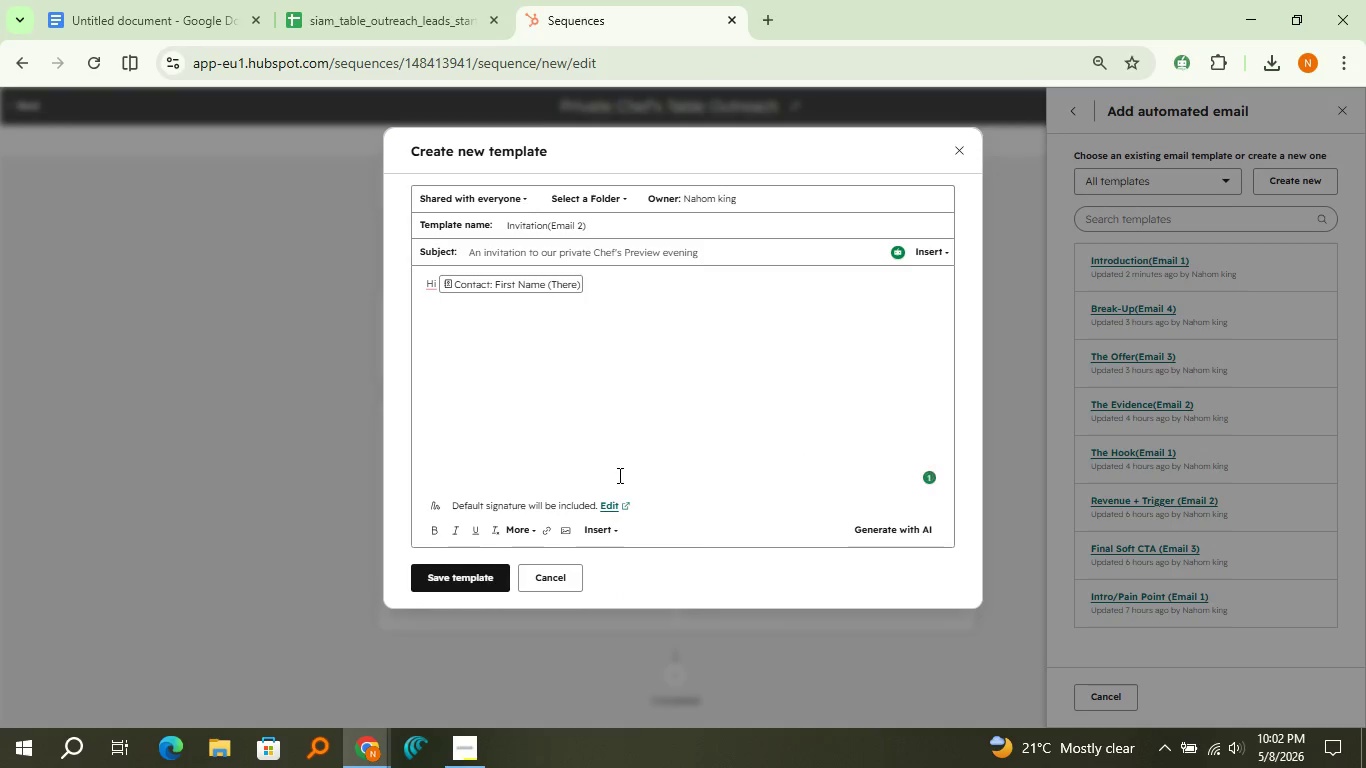 
key(Comma)
 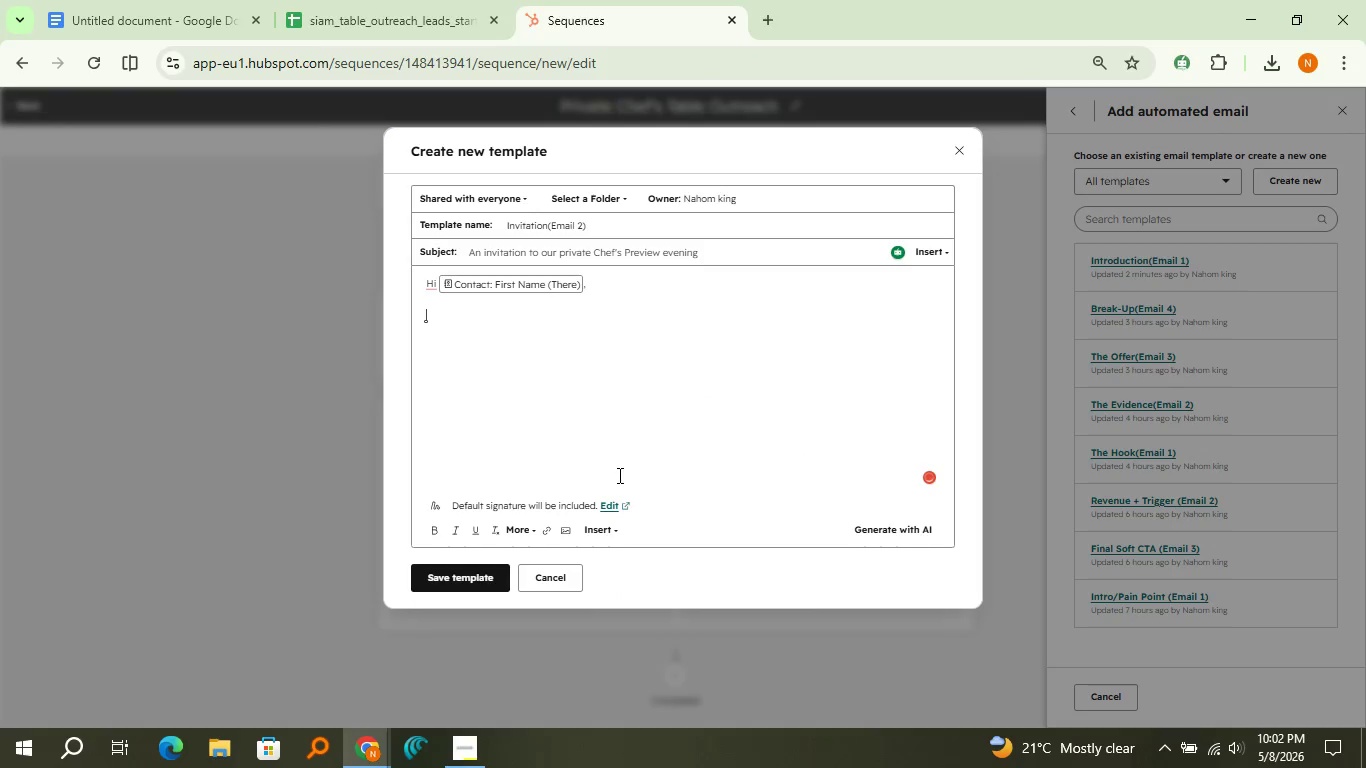 
key(Enter)
 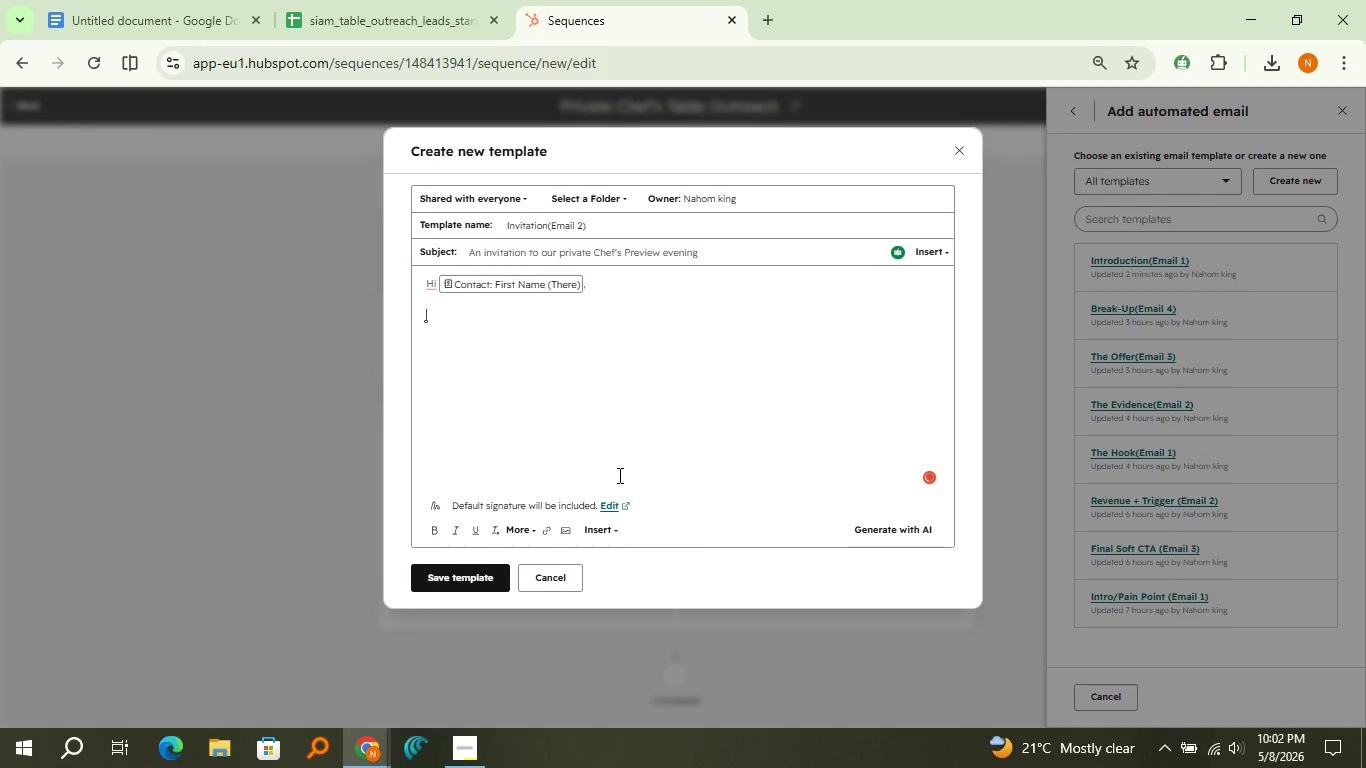 
key(Enter)
 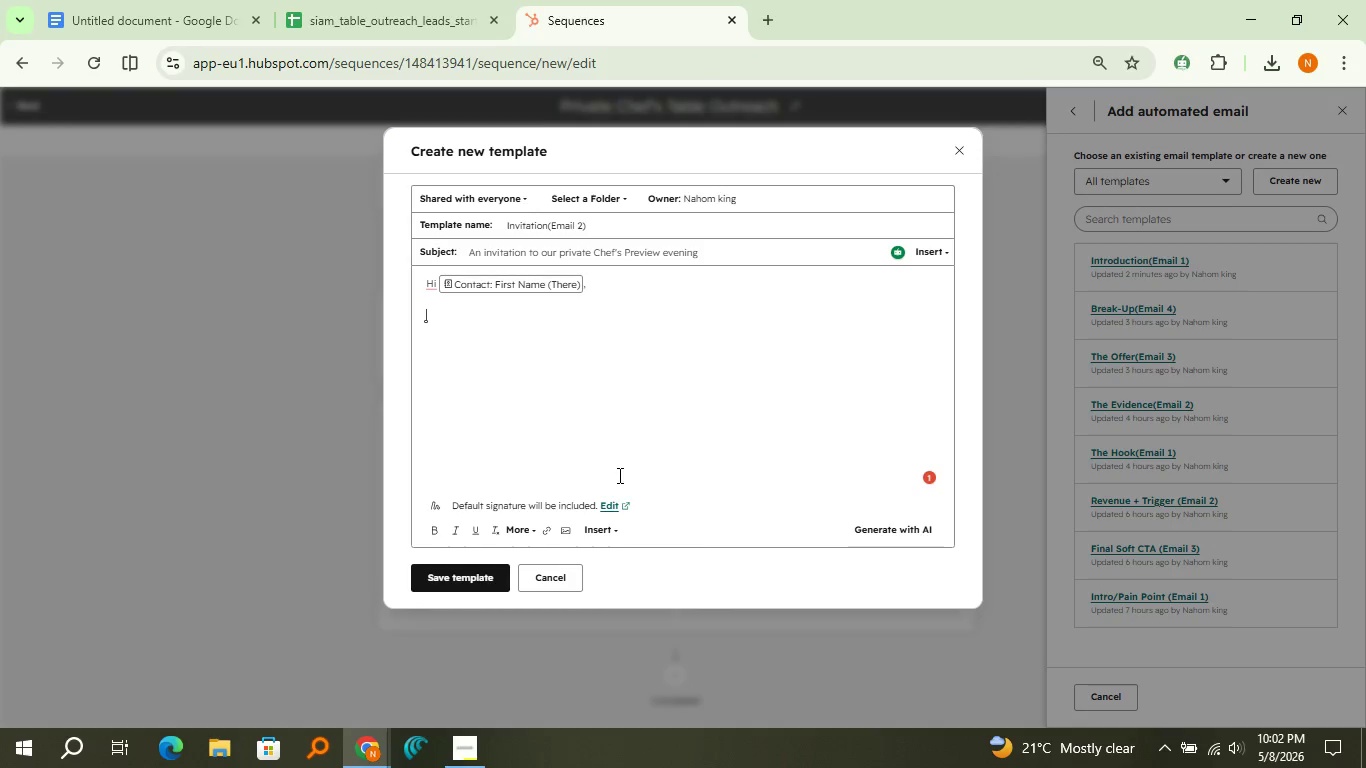 
type(I wanted to follow up and personn)
key(Backspace)
type(ally invite you to an upcoming Chef's Preview evev)
key(Backspace)
type(ning at Siam Table.)
 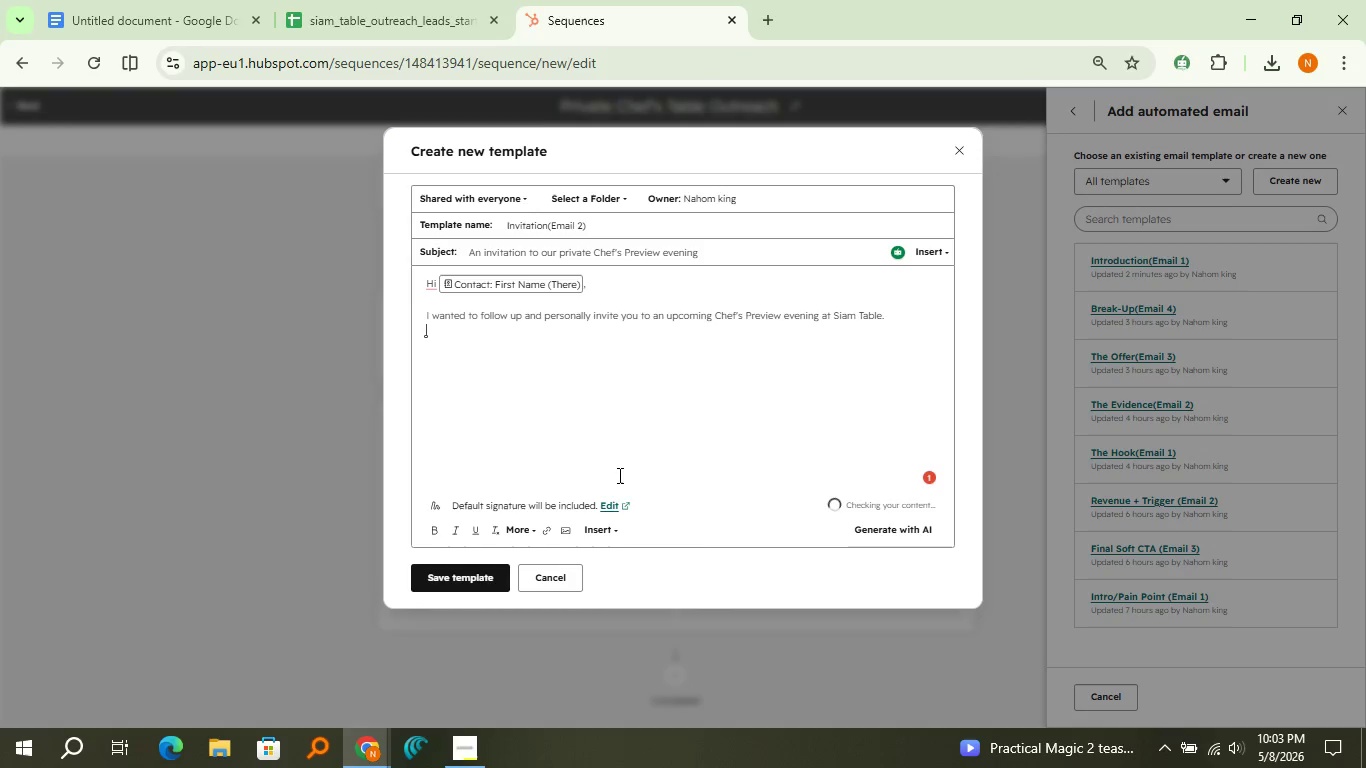 
key(Enter)
 